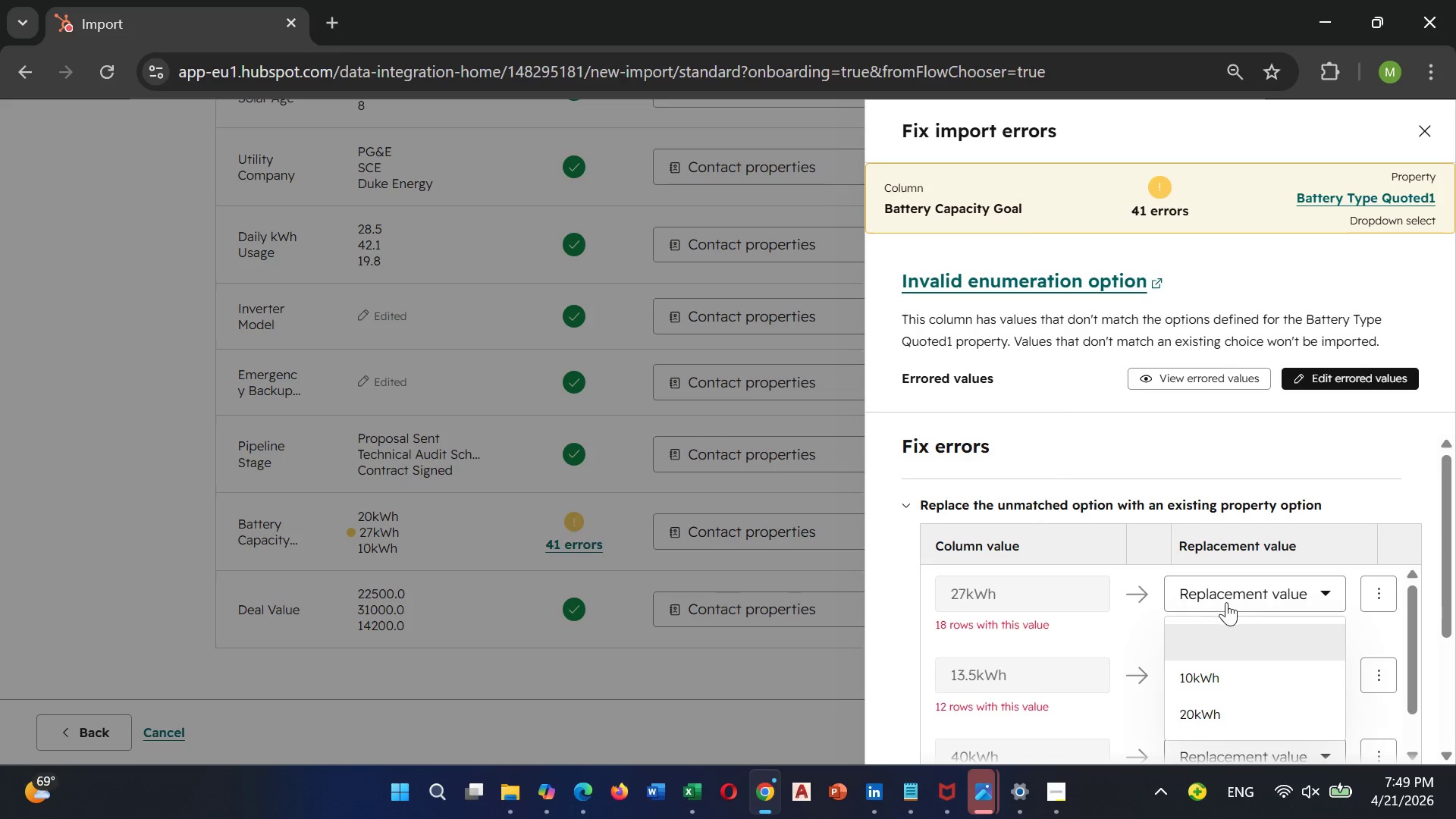 
mouse_move([1207, 652])
 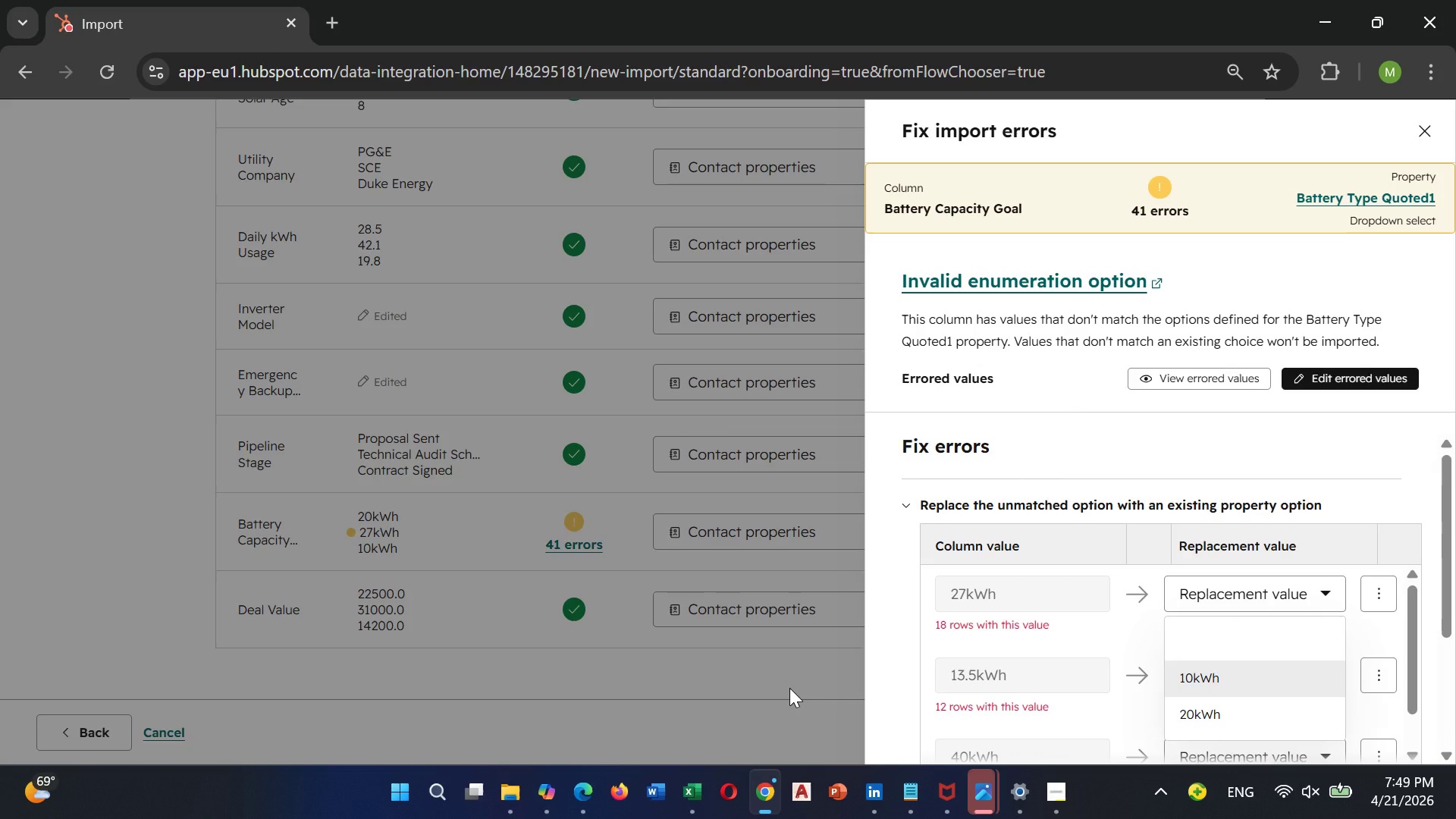 
left_click([789, 688])
 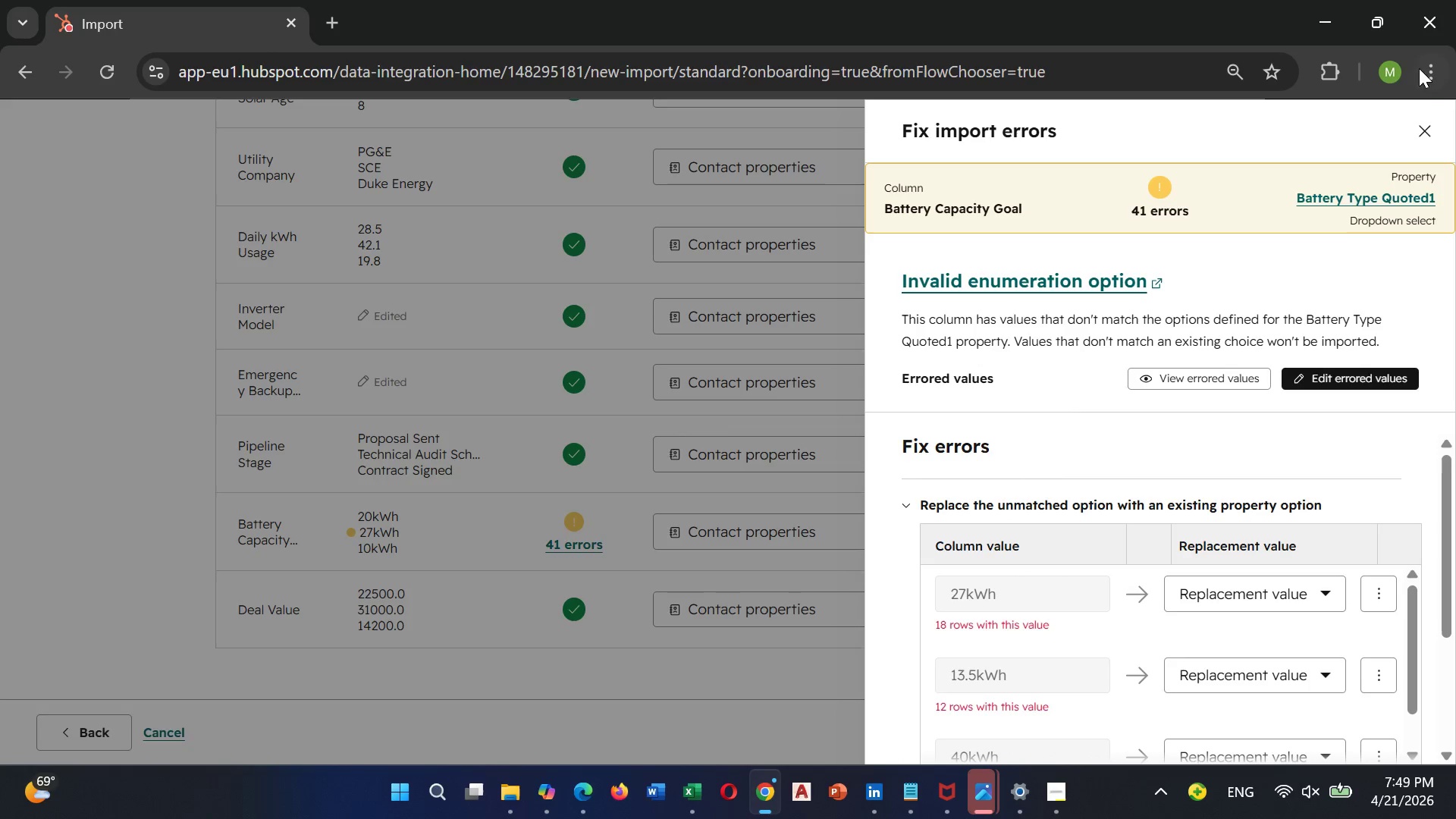 
left_click([1410, 132])
 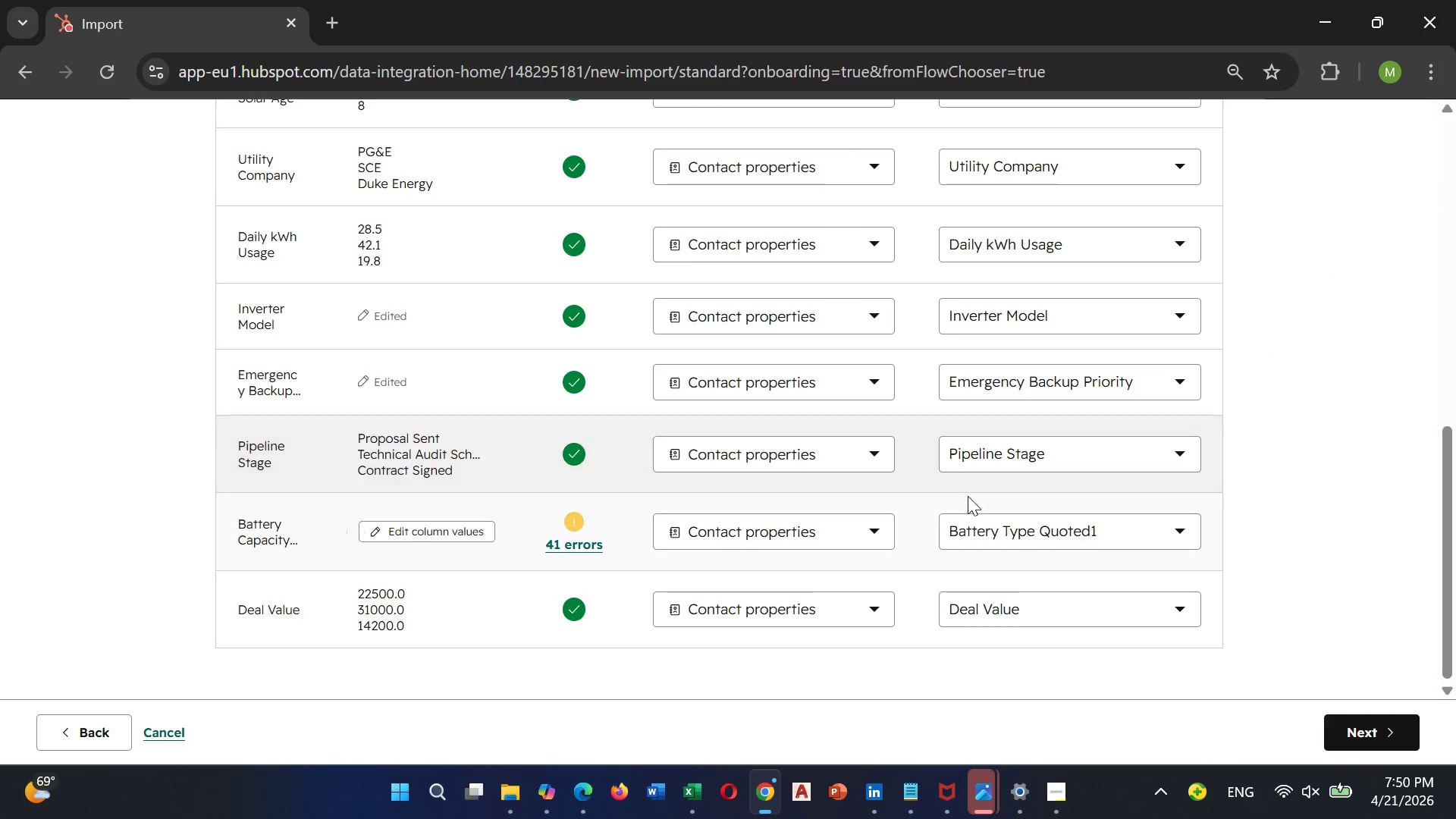 
left_click([978, 516])
 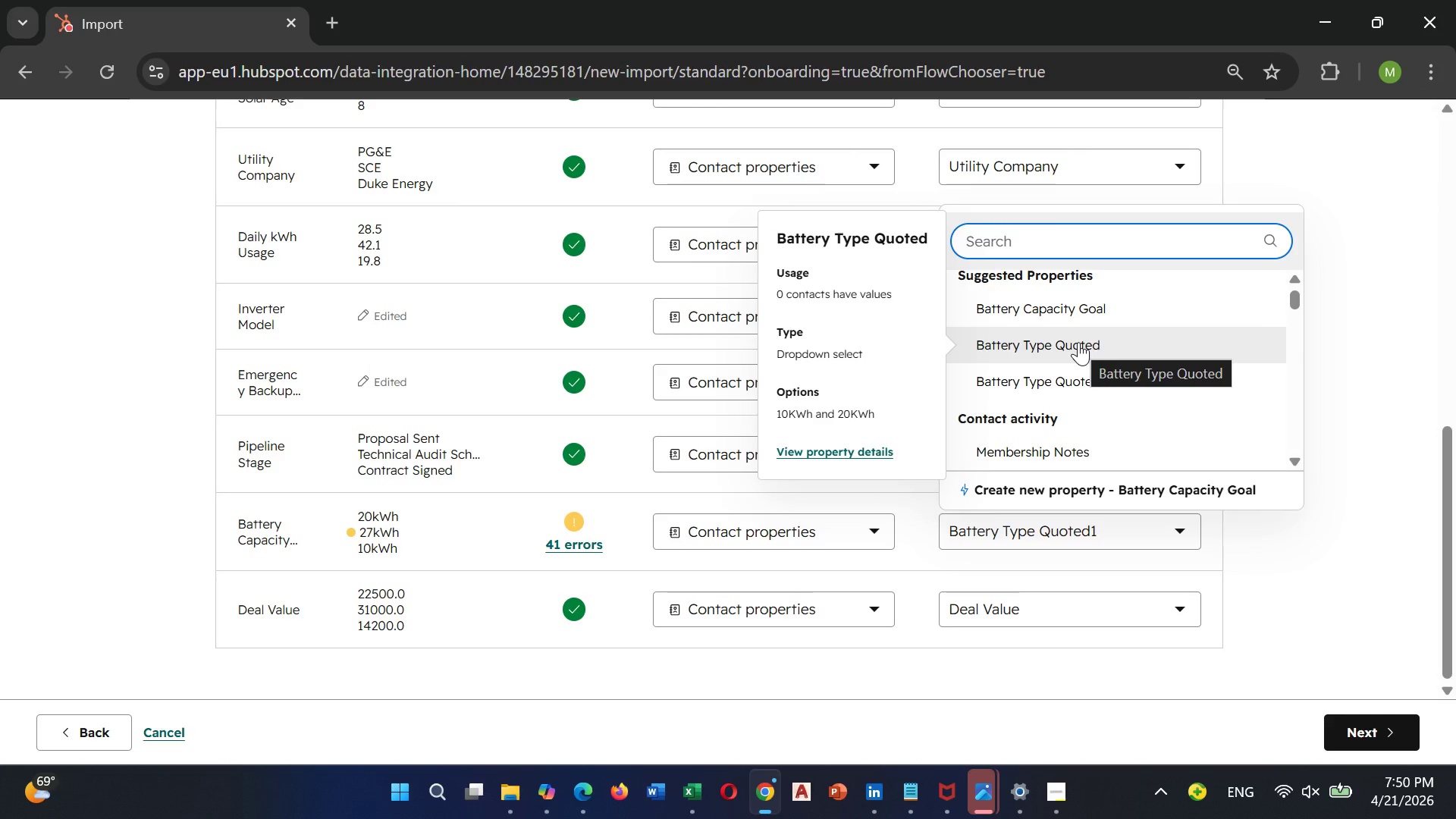 
left_click([1078, 341])
 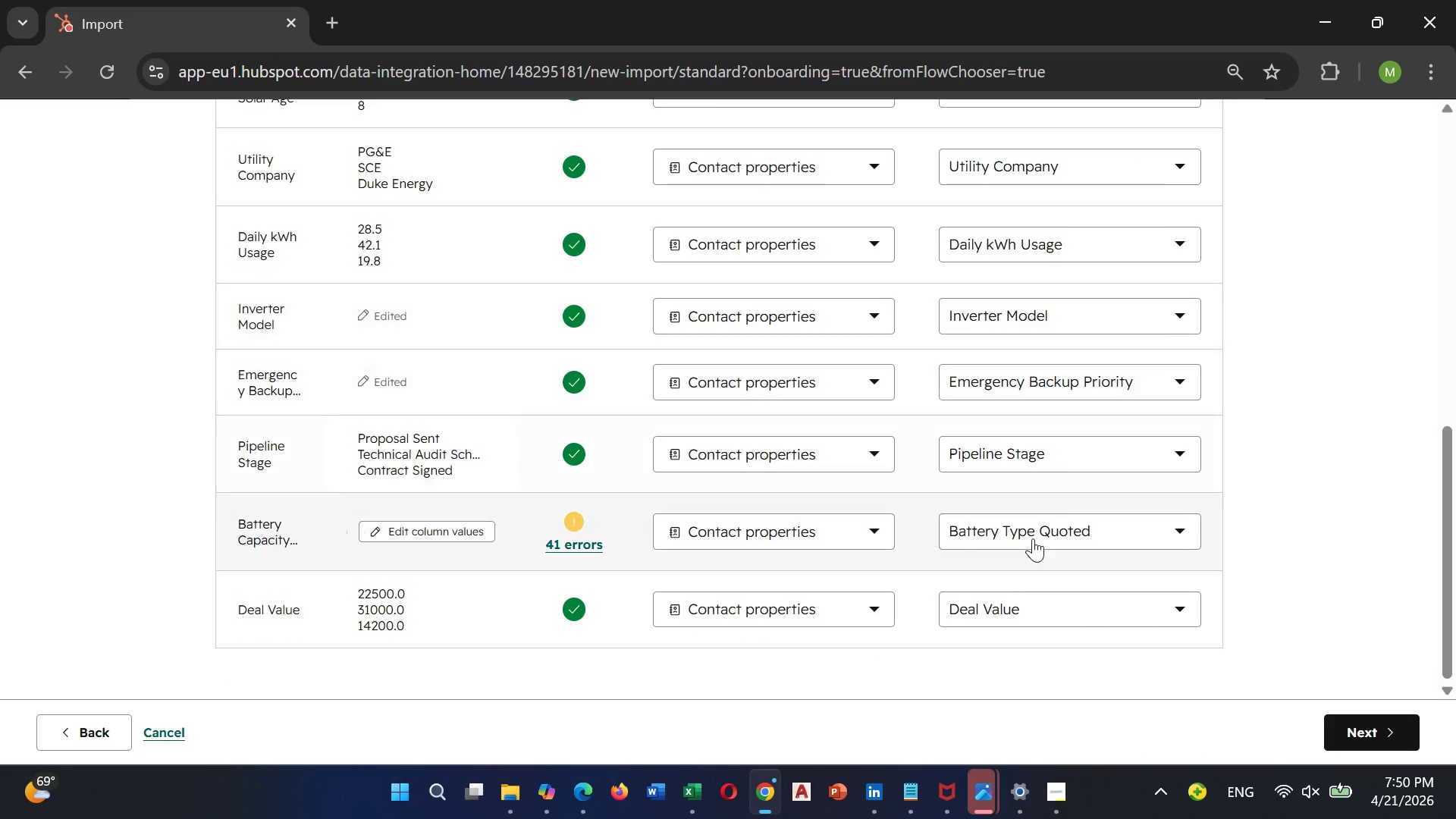 
left_click([1035, 535])
 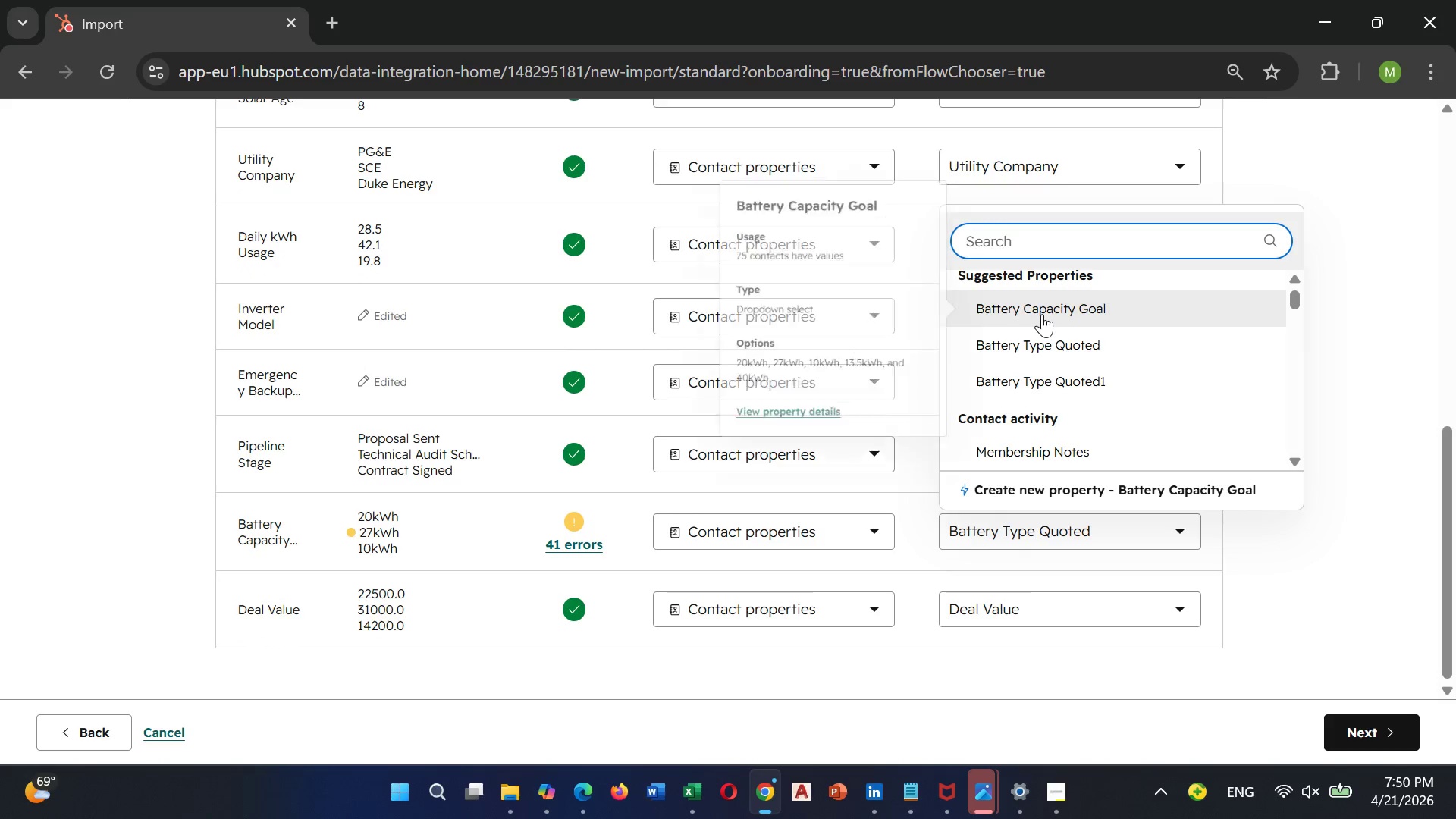 
left_click([1042, 314])
 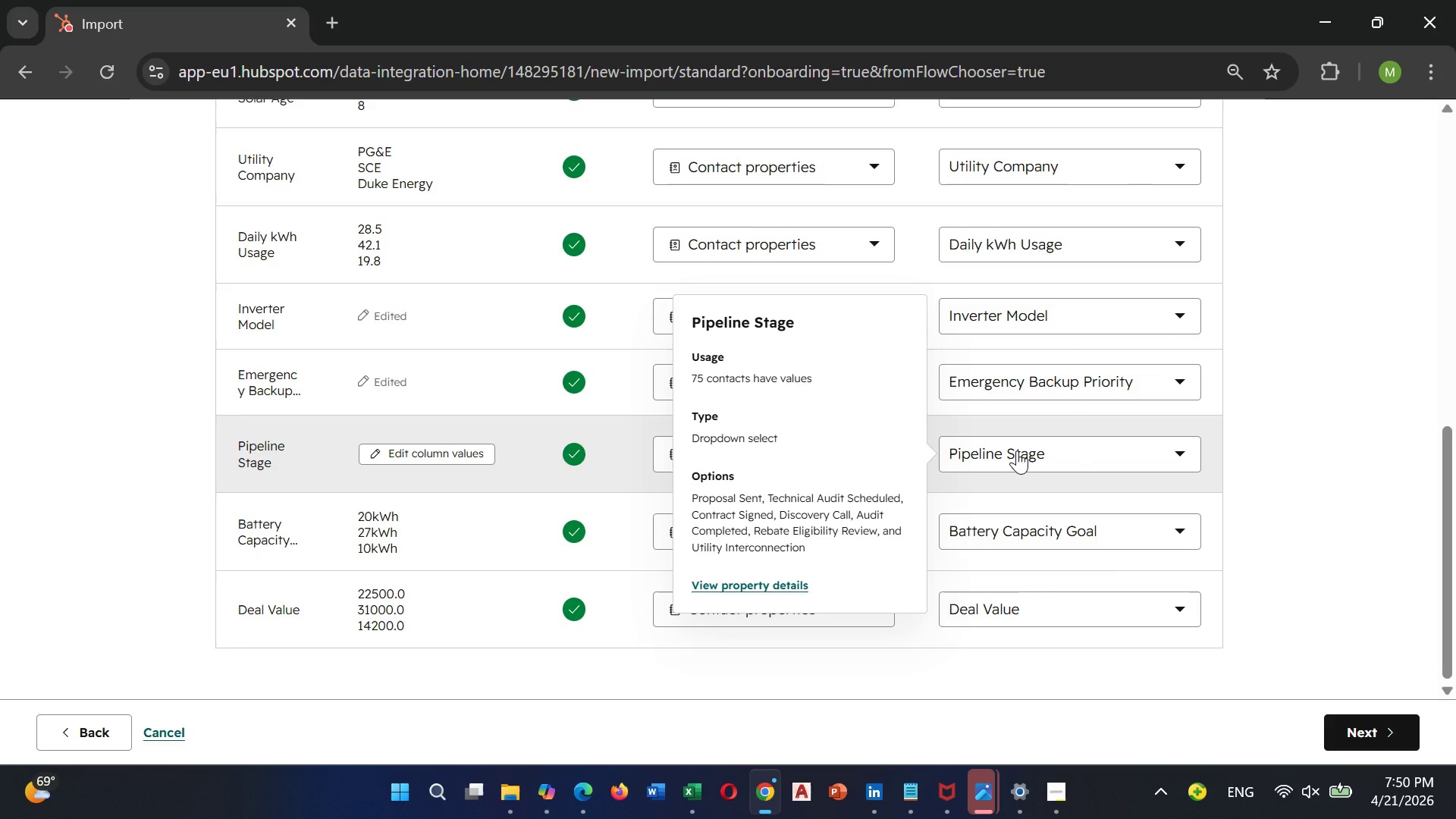 
left_click([1017, 450])
 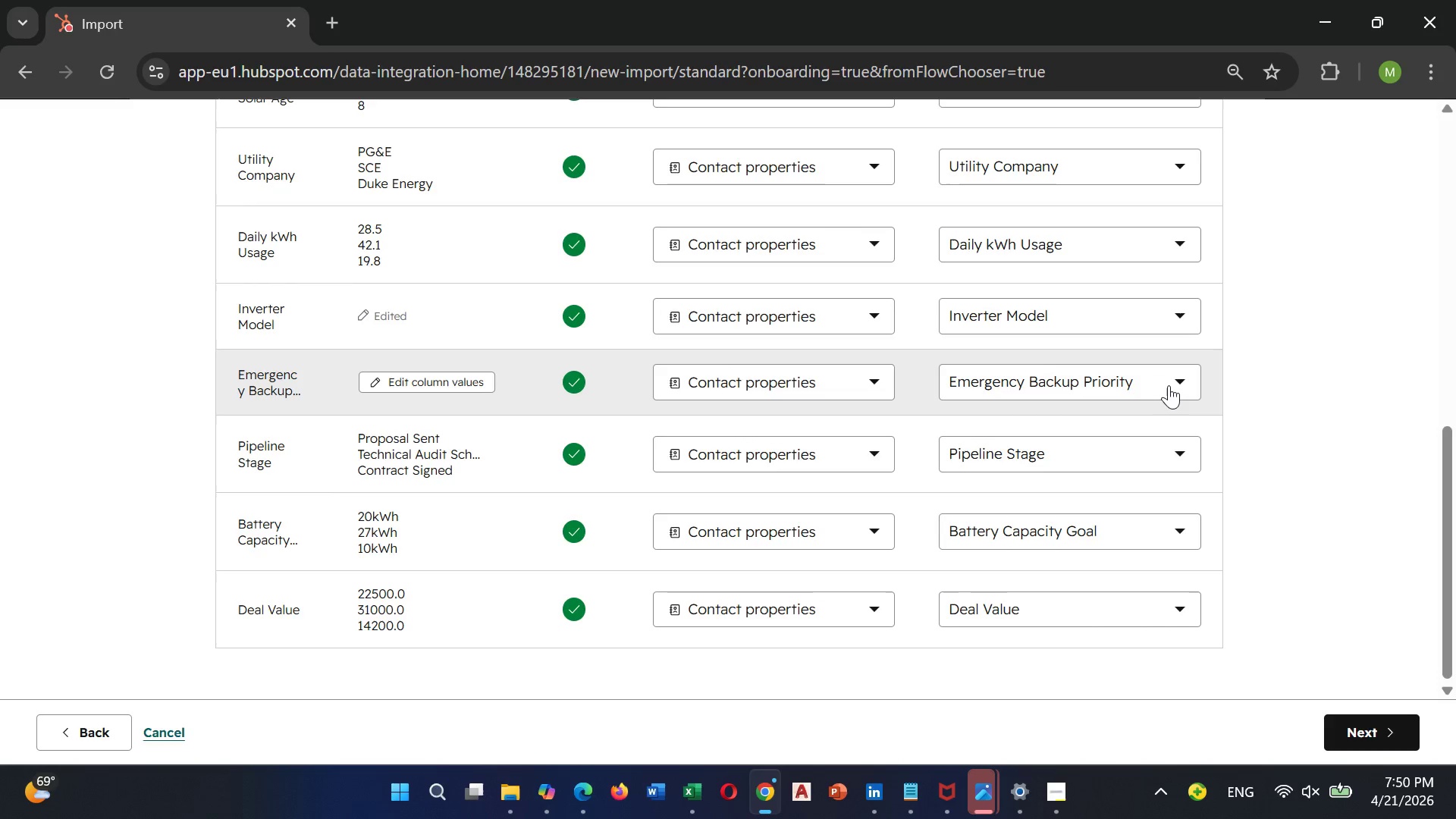 
scroll: coordinate [1075, 406], scroll_direction: up, amount: 3.0
 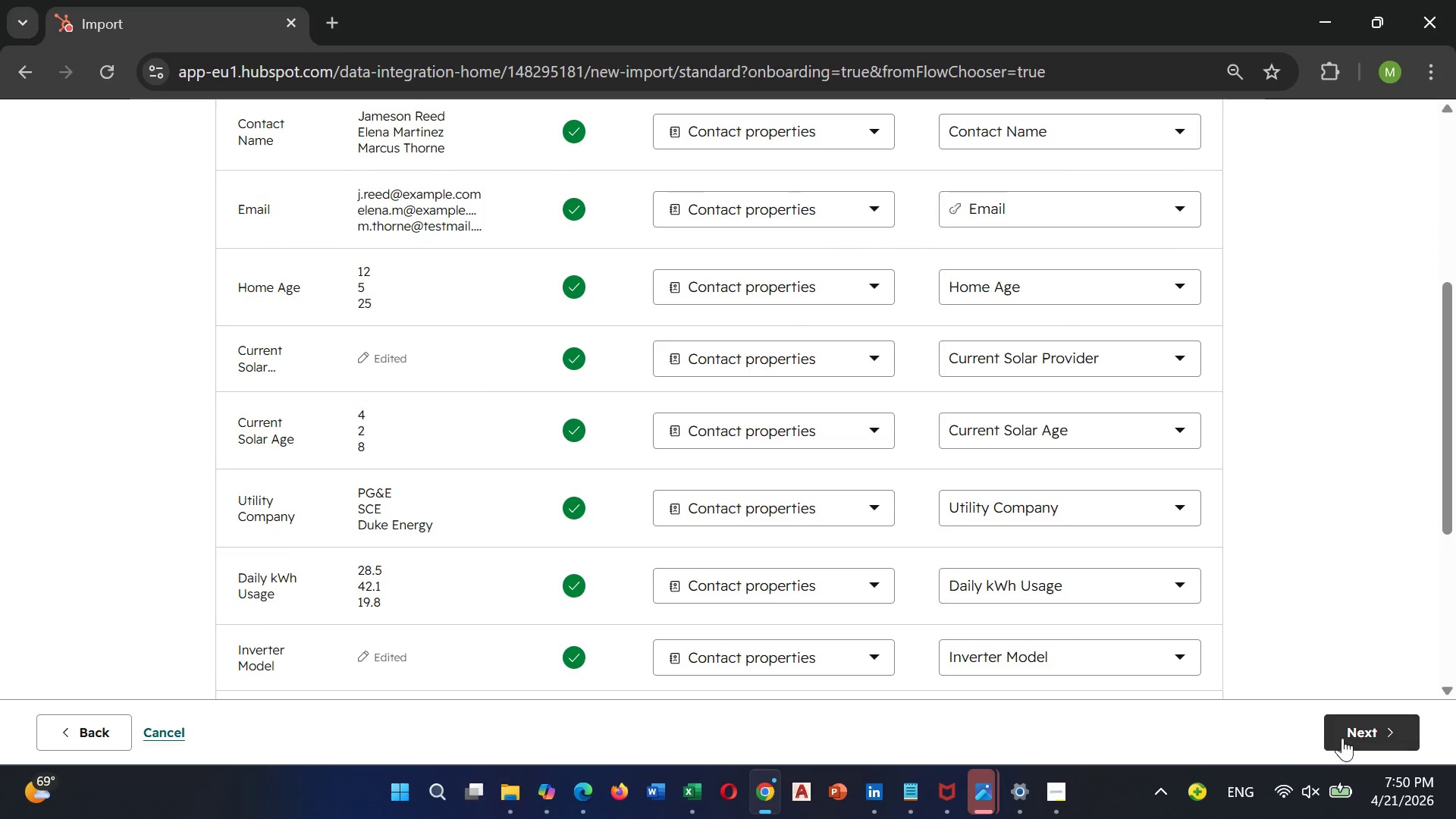 
left_click([1360, 734])
 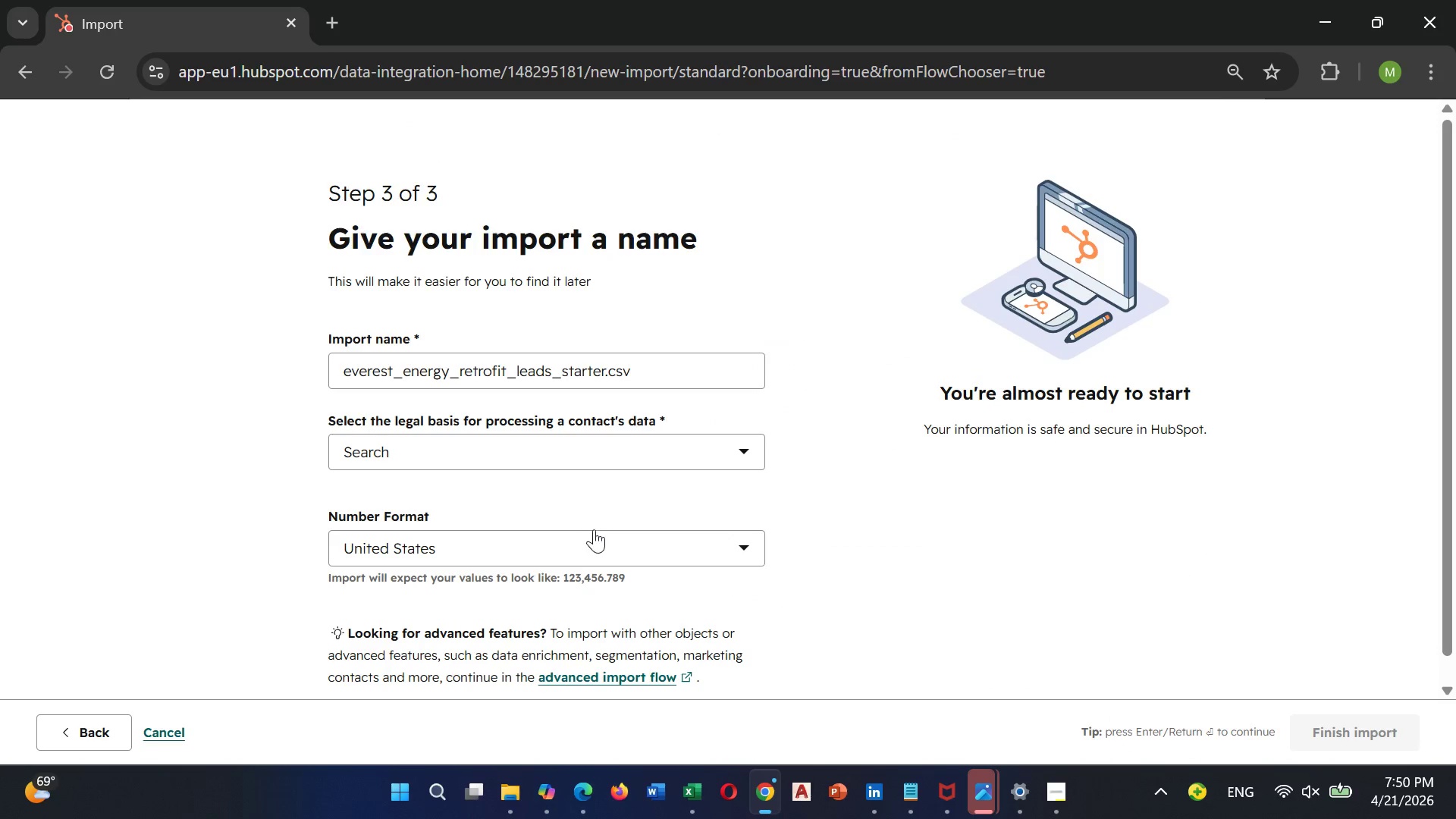 
left_click([569, 458])
 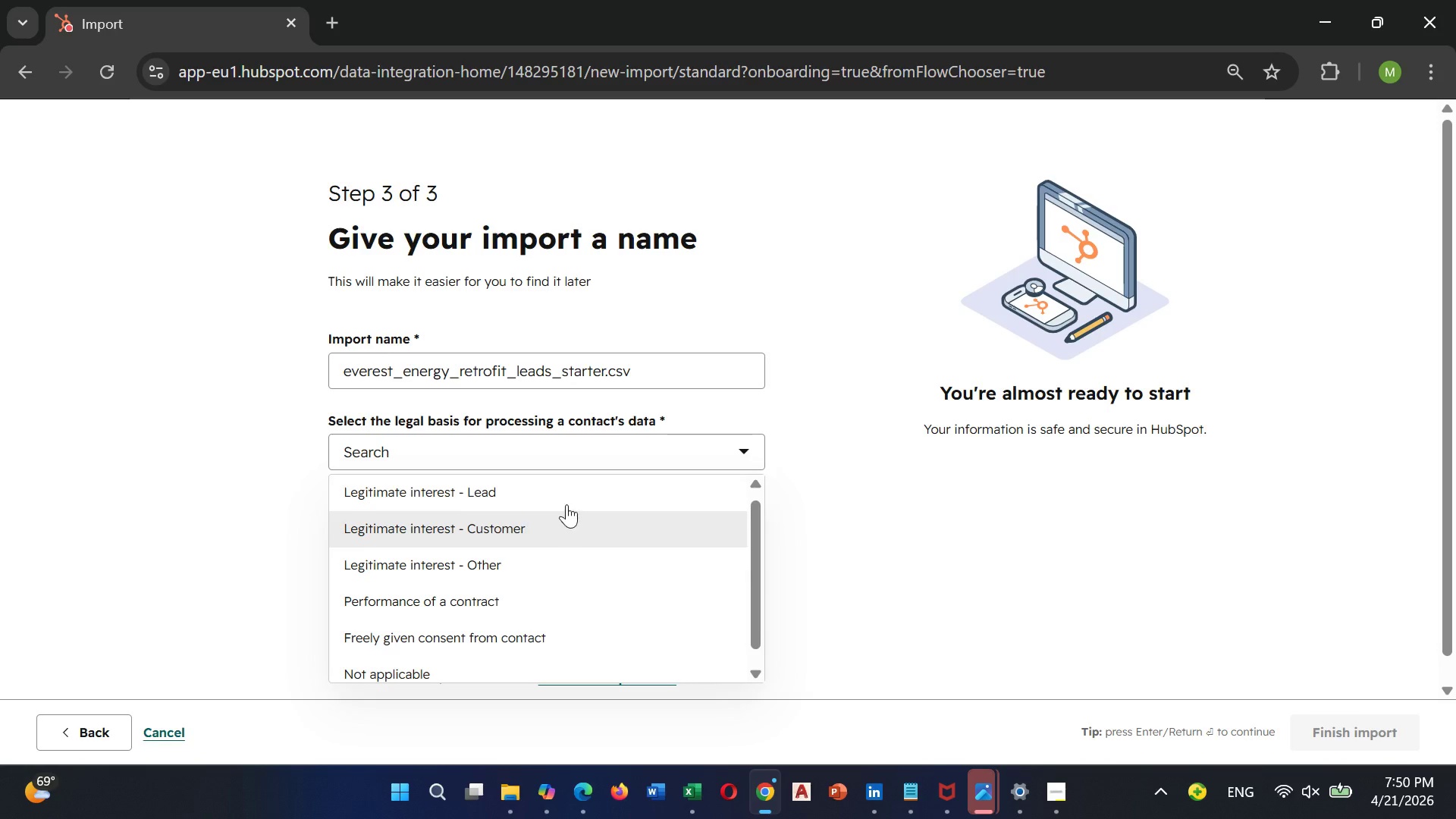 
left_click([568, 495])
 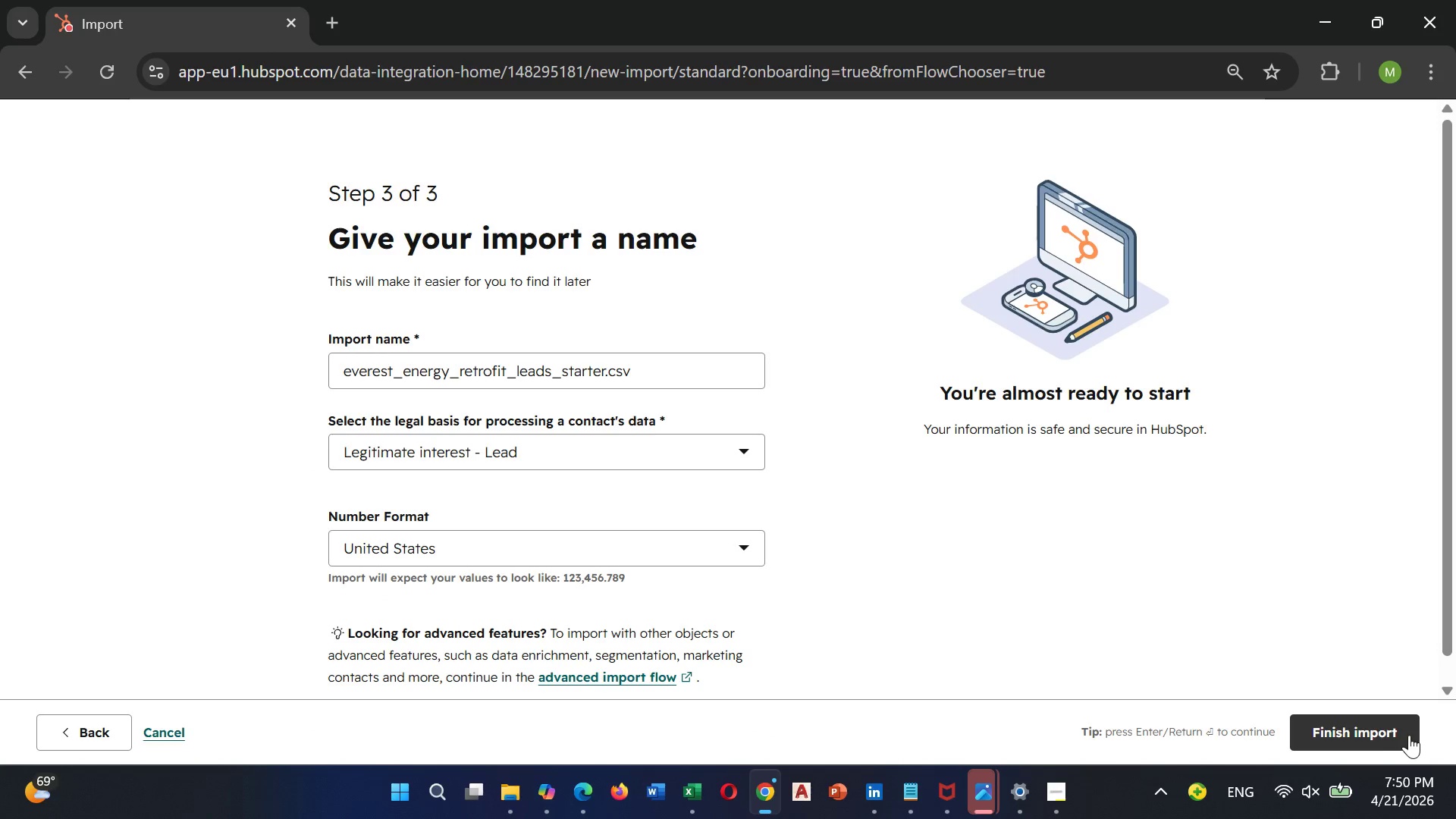 
left_click([1391, 734])
 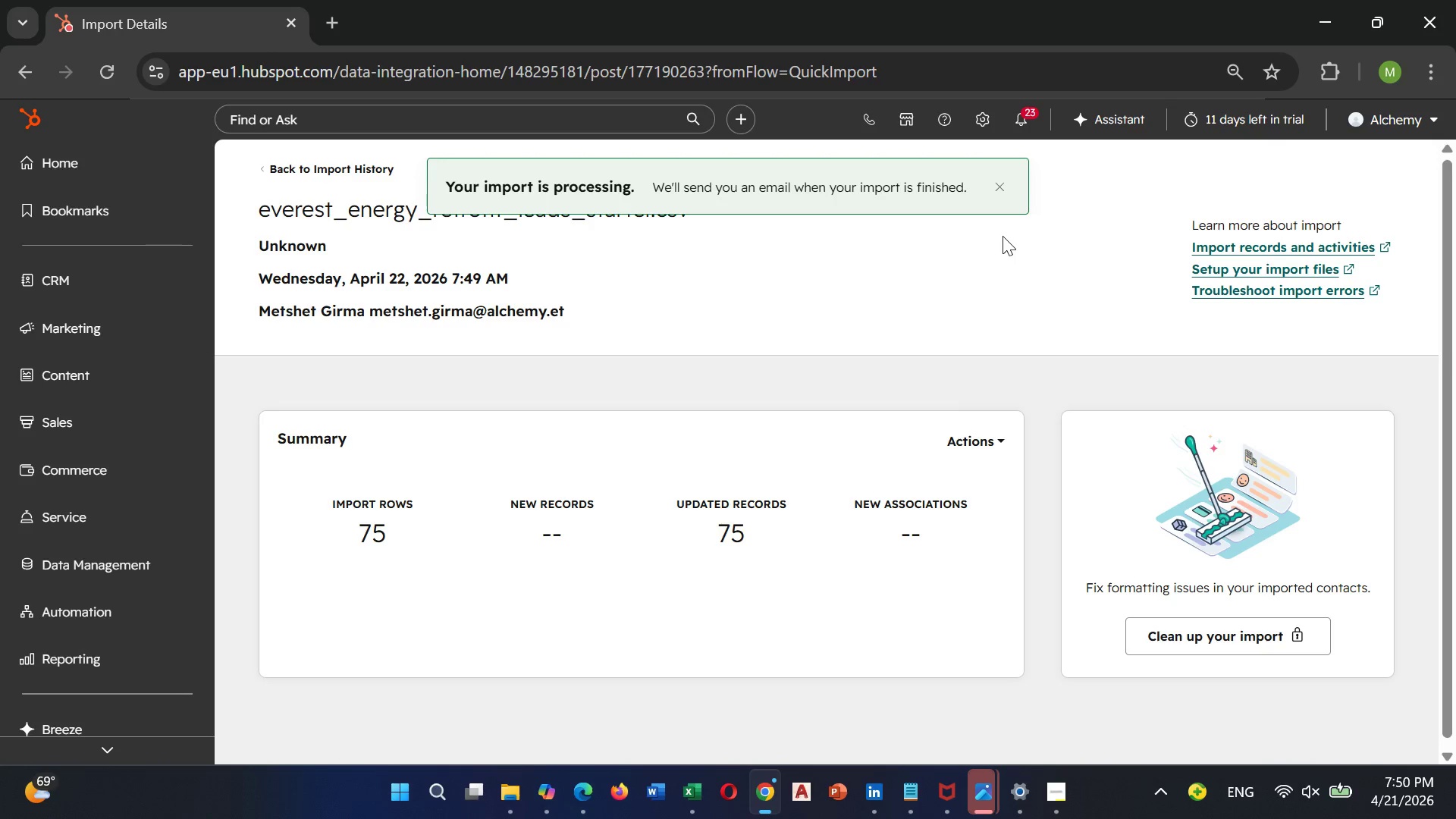 
left_click([995, 196])
 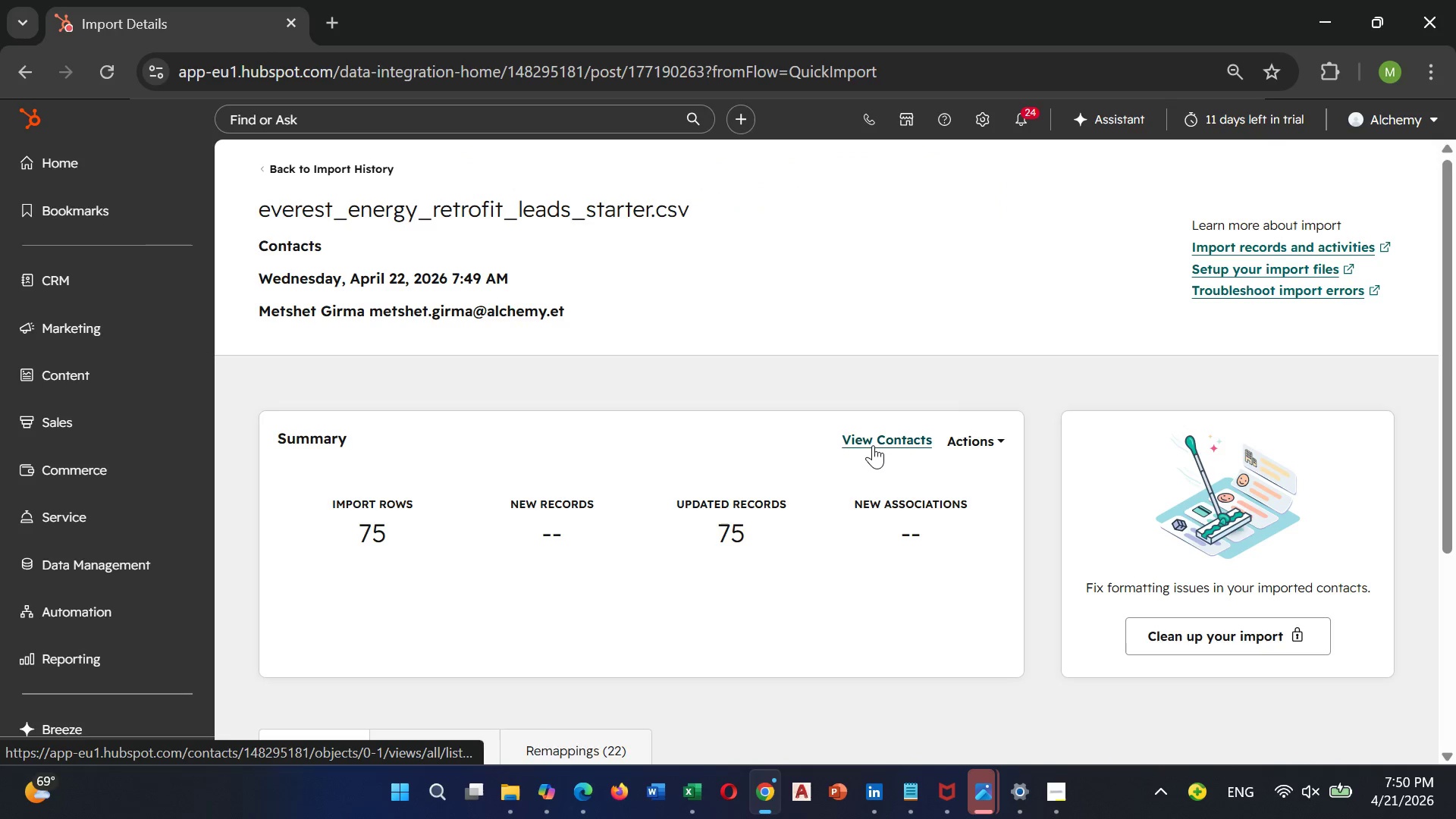 
scroll: coordinate [873, 445], scroll_direction: down, amount: 3.0
 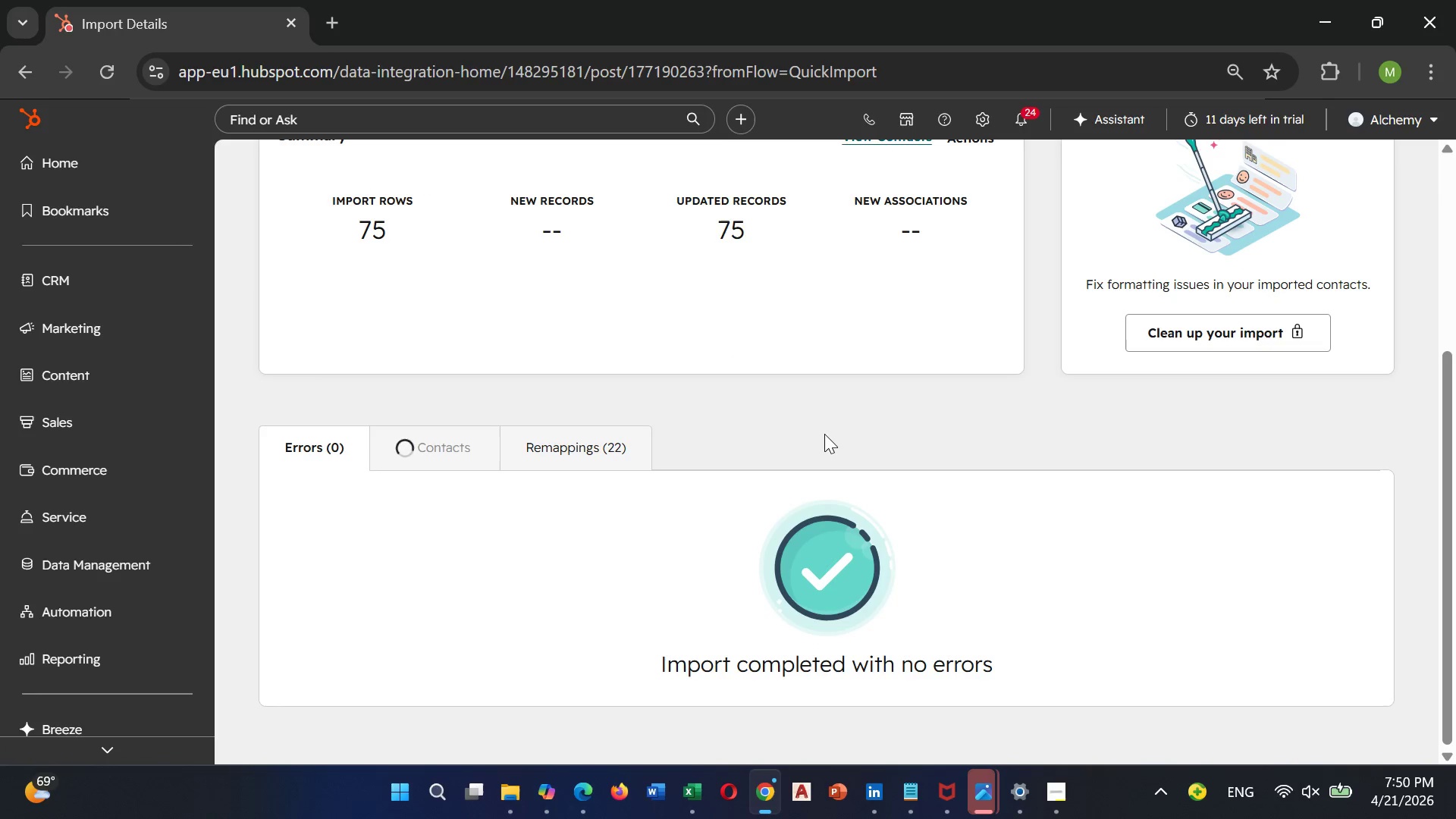 
scroll: coordinate [827, 422], scroll_direction: up, amount: 2.0
 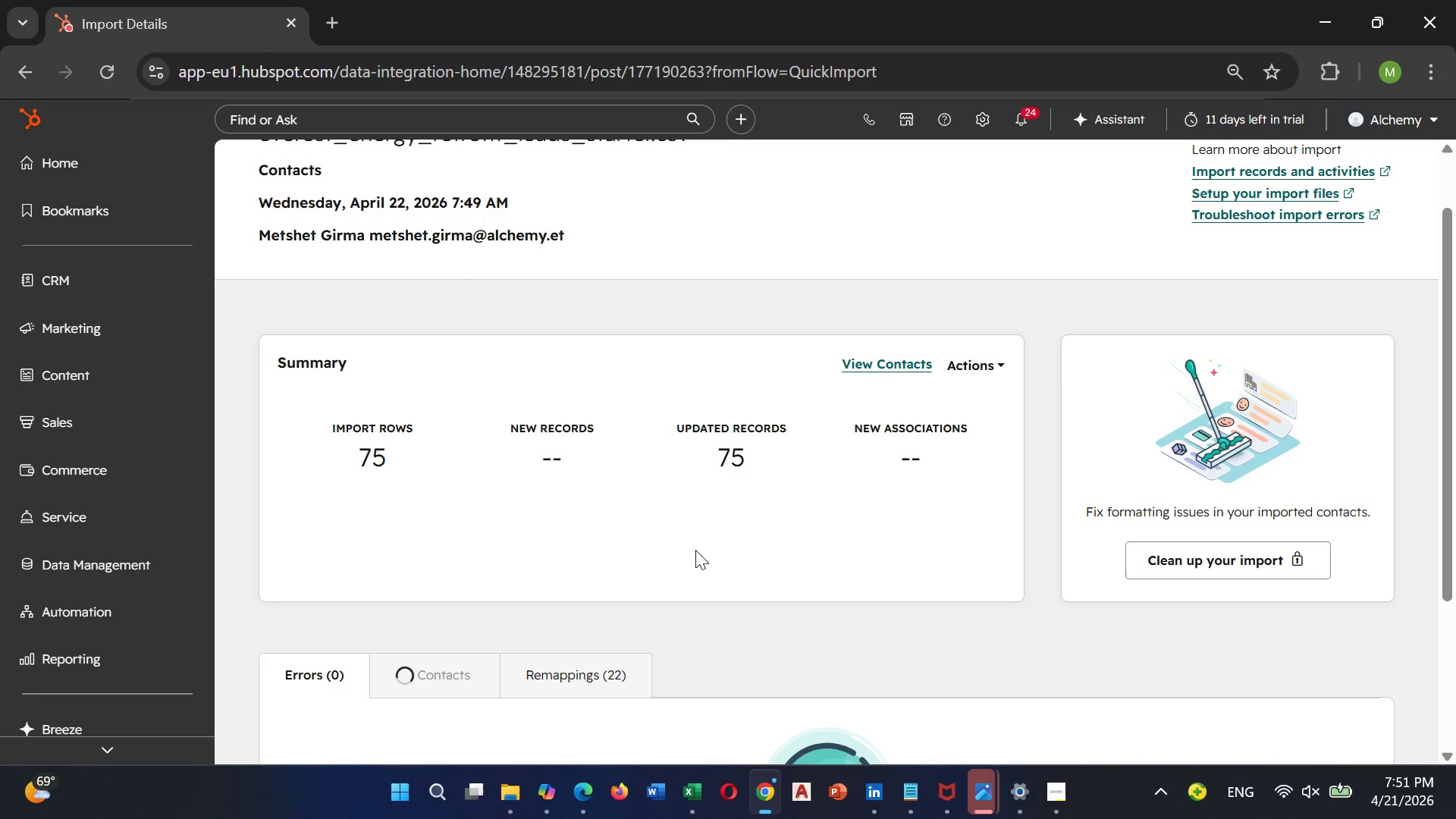 
wait(27.55)
 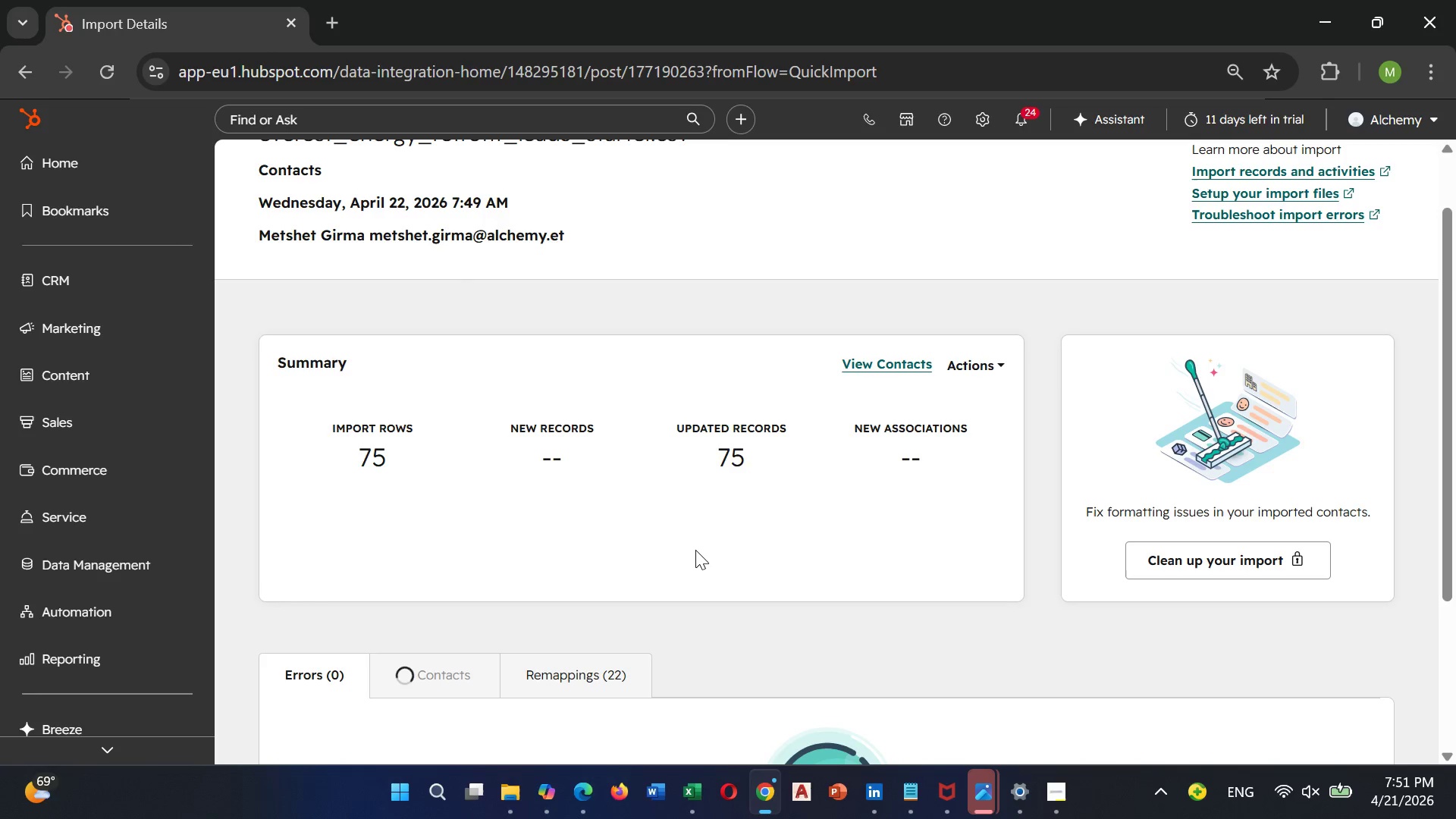 
left_click([438, 676])
 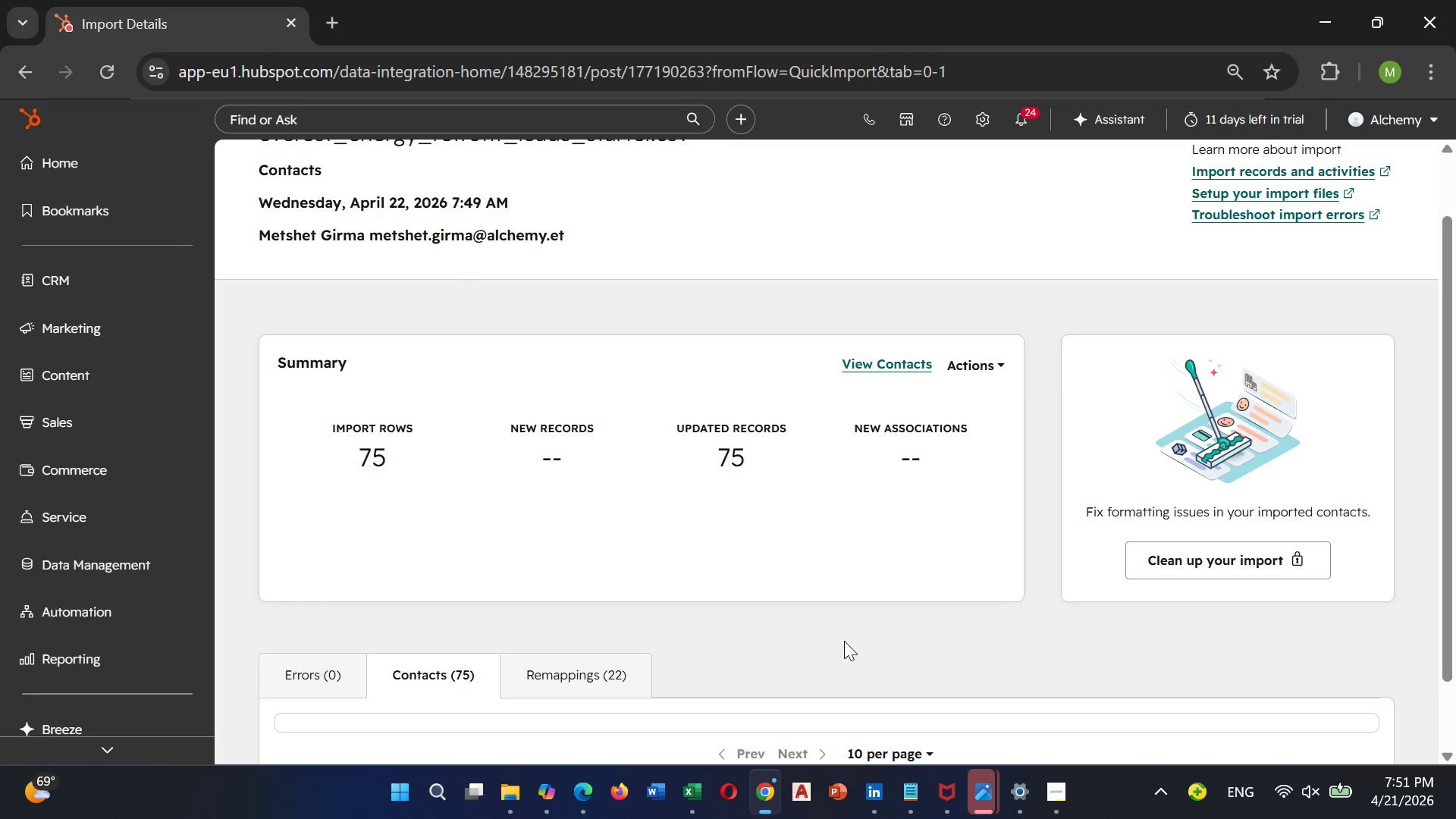 
scroll: coordinate [844, 641], scroll_direction: down, amount: 1.0
 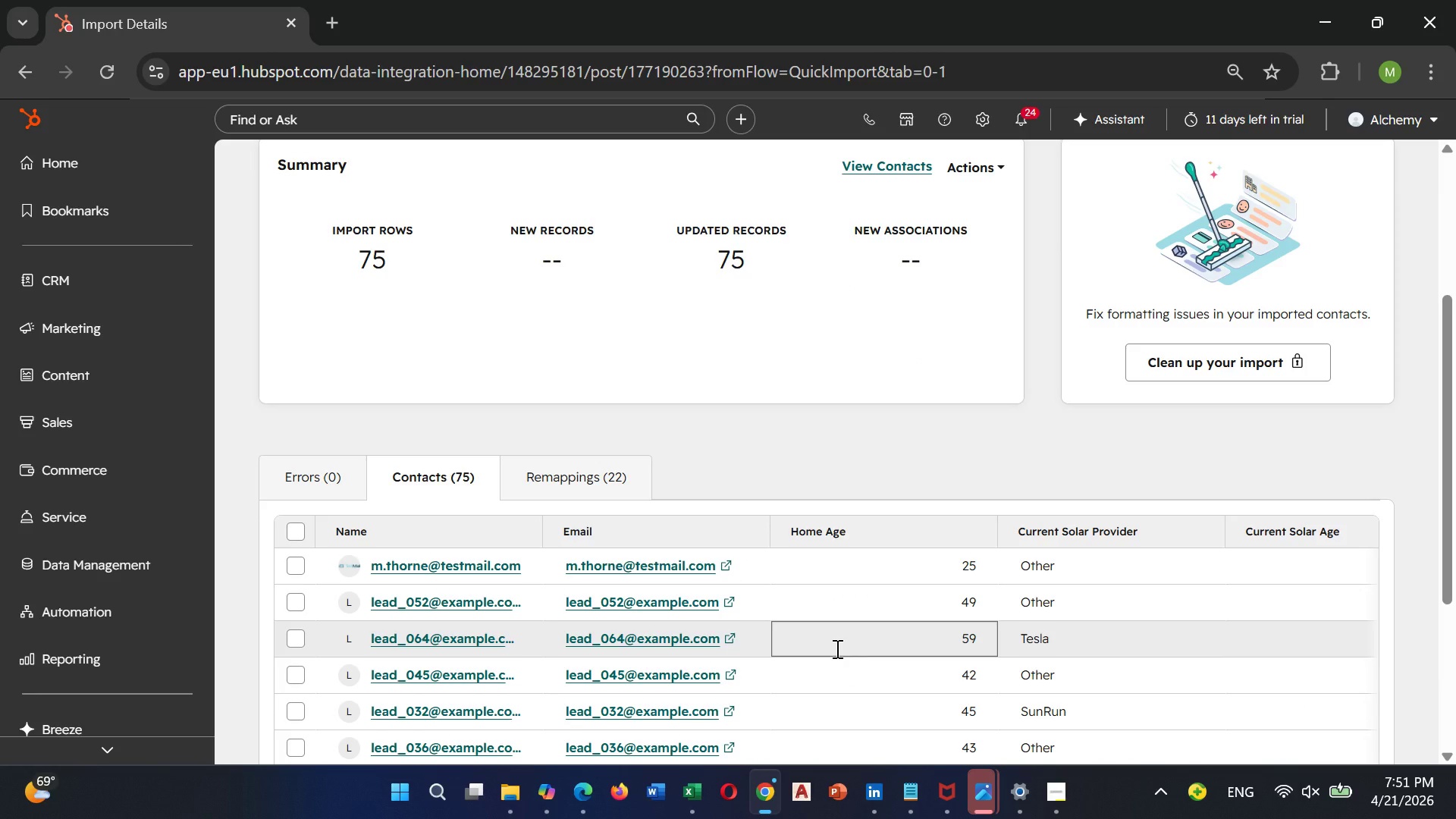 
key(Control+Minus)
 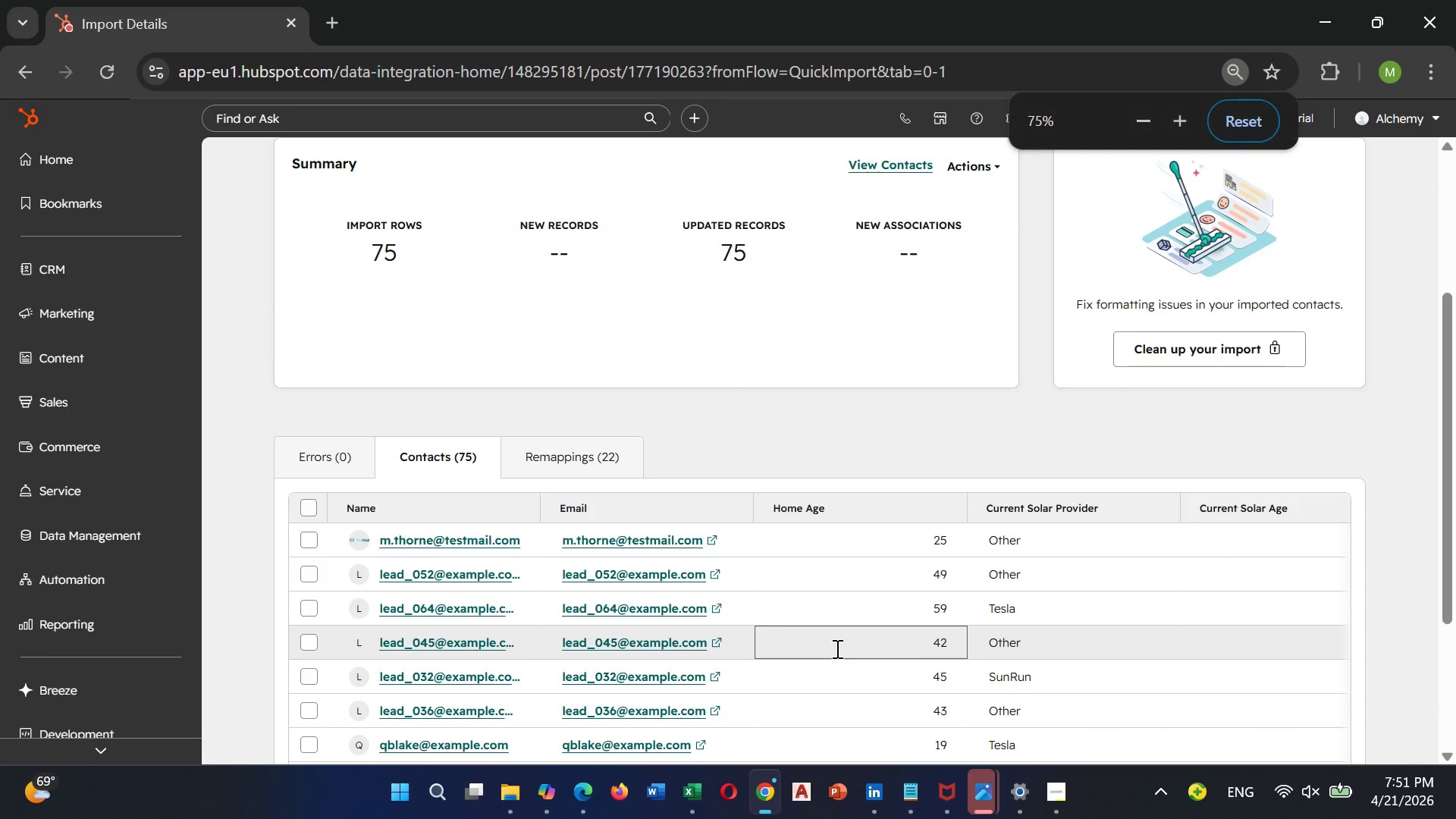 
key(Control+Minus)
 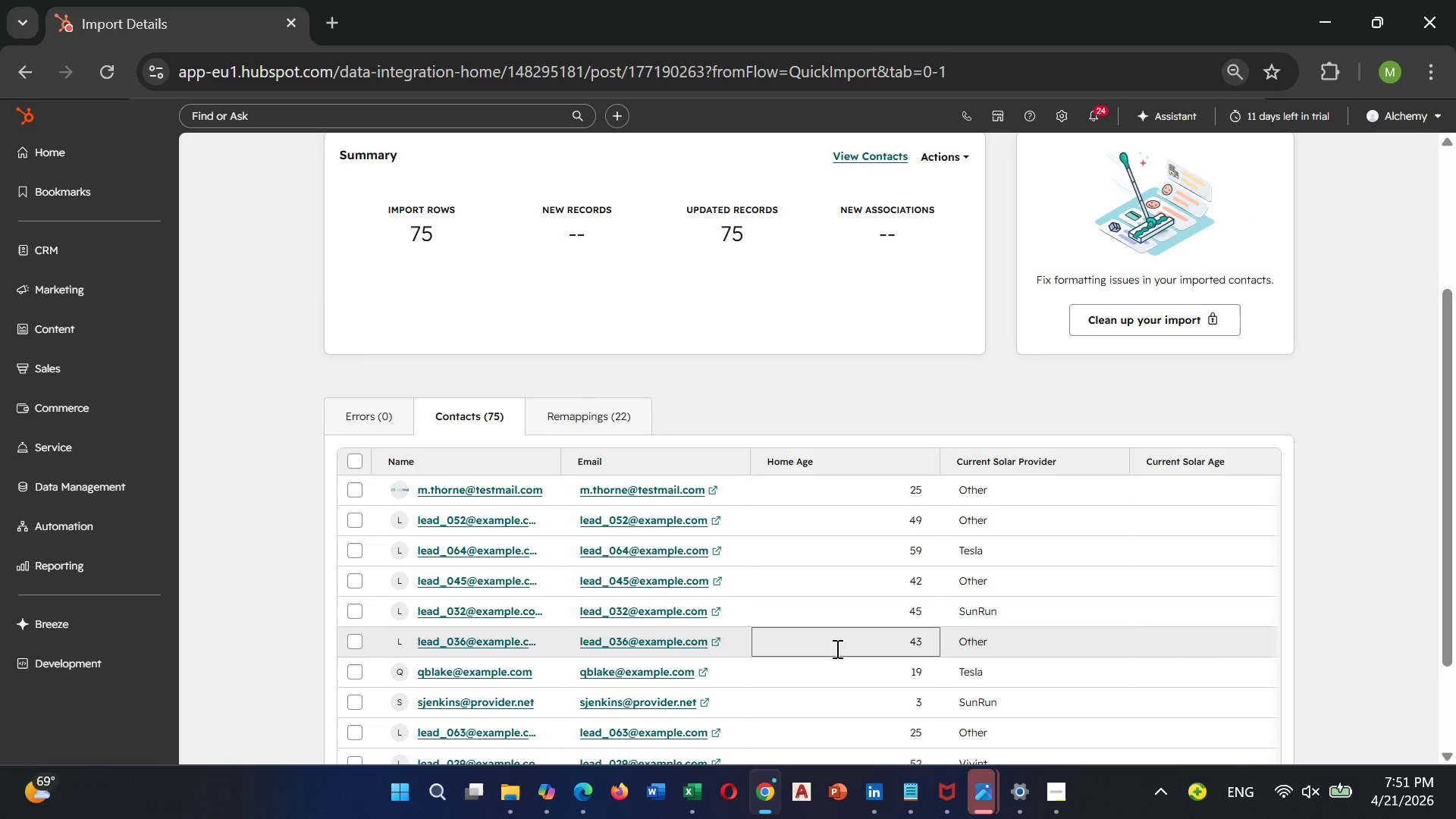 
key(Control+Minus)
 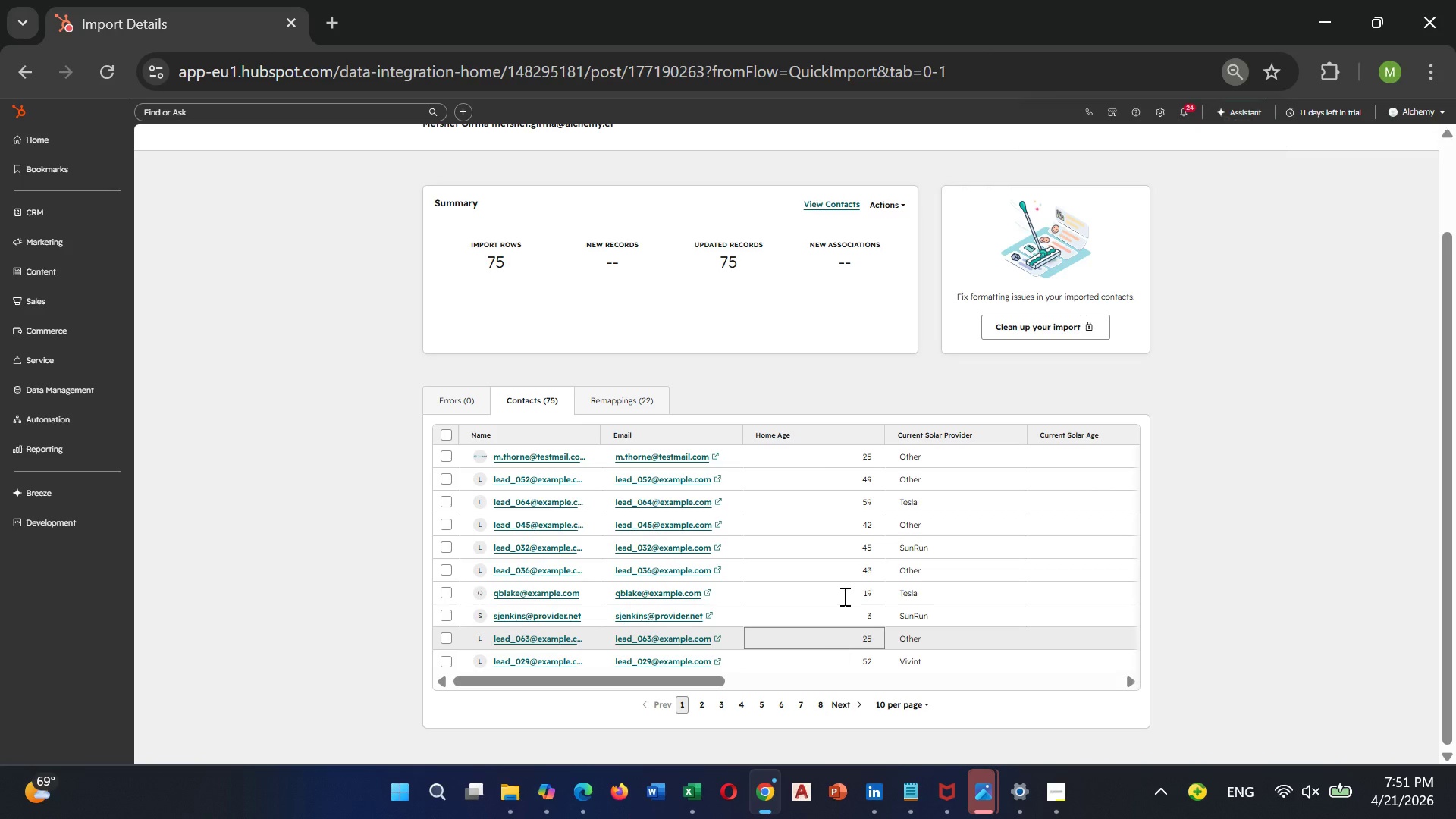 
scroll: coordinate [940, 604], scroll_direction: none, amount: 0.0
 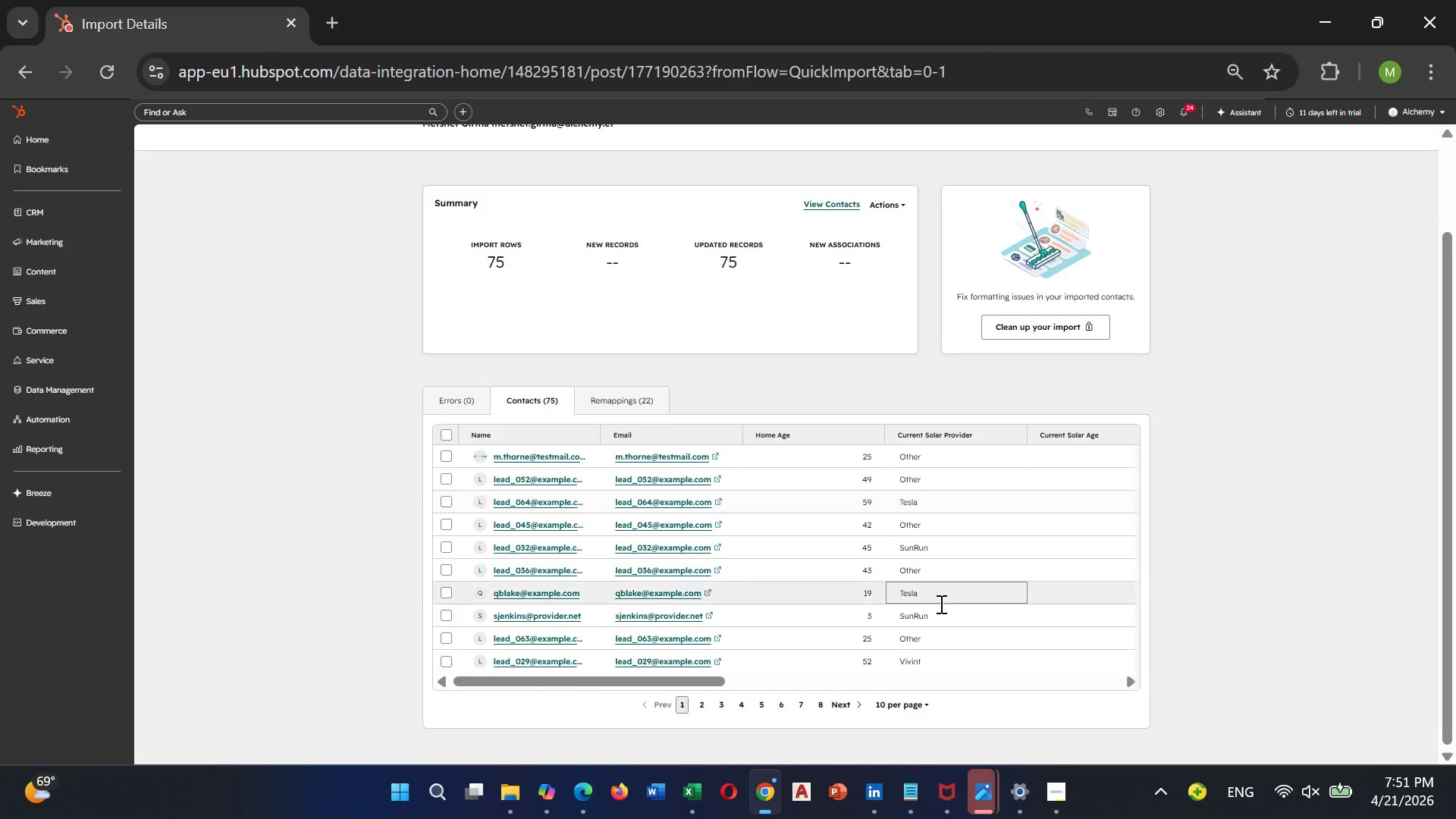 
scroll: coordinate [940, 604], scroll_direction: up, amount: 1.0
 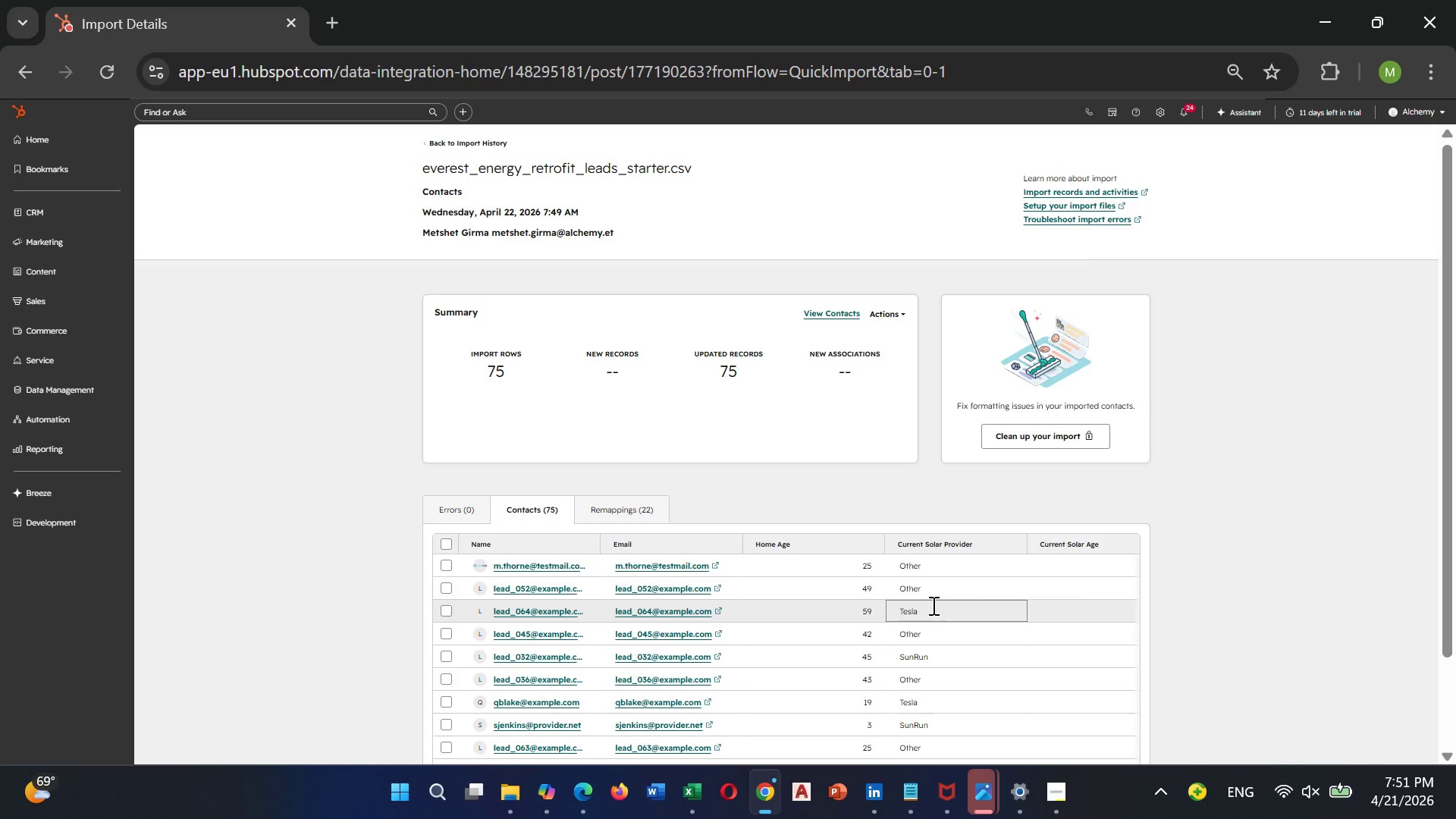 
key(Control+Minus)
 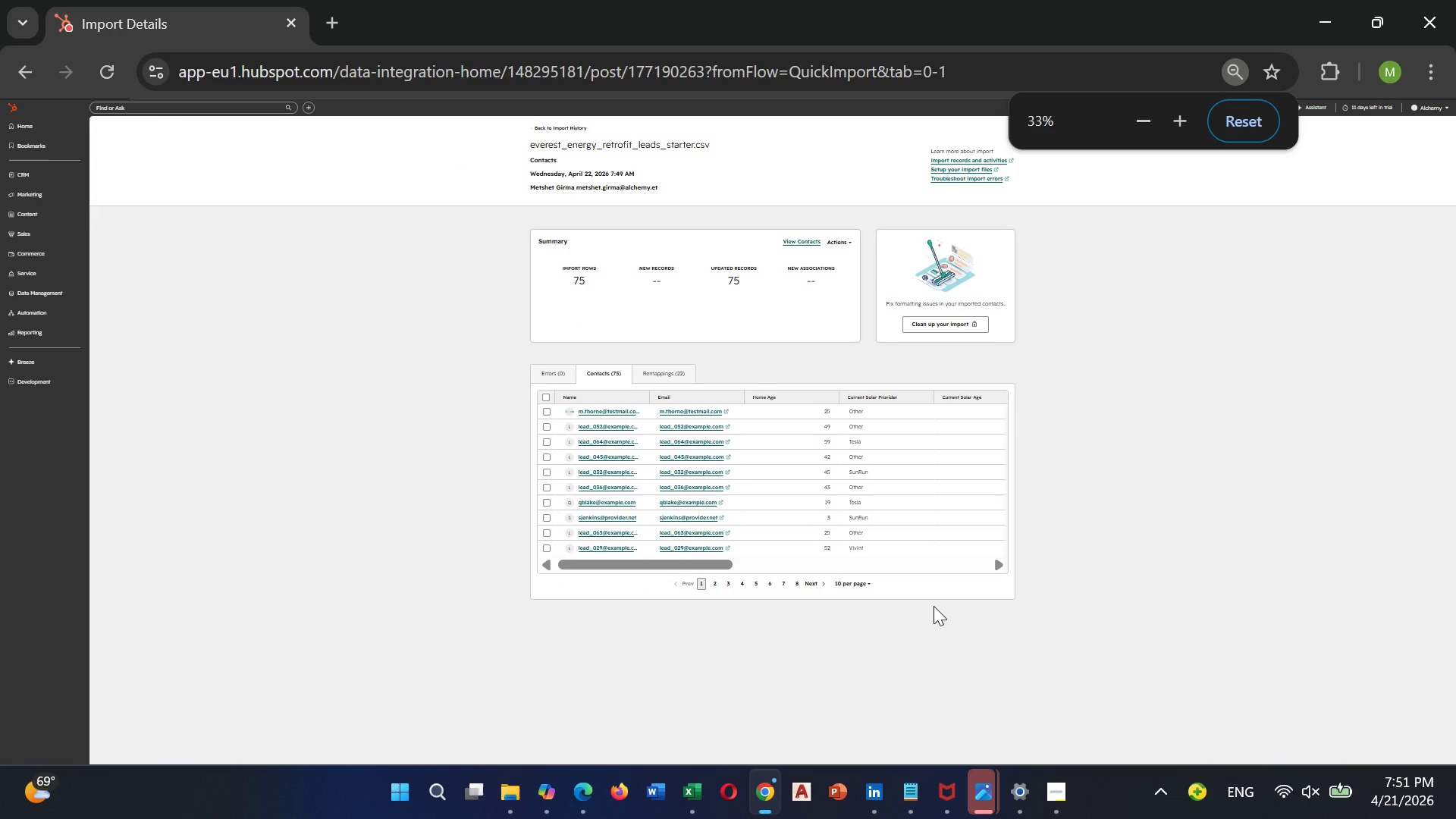 
key(Control+Equal)
 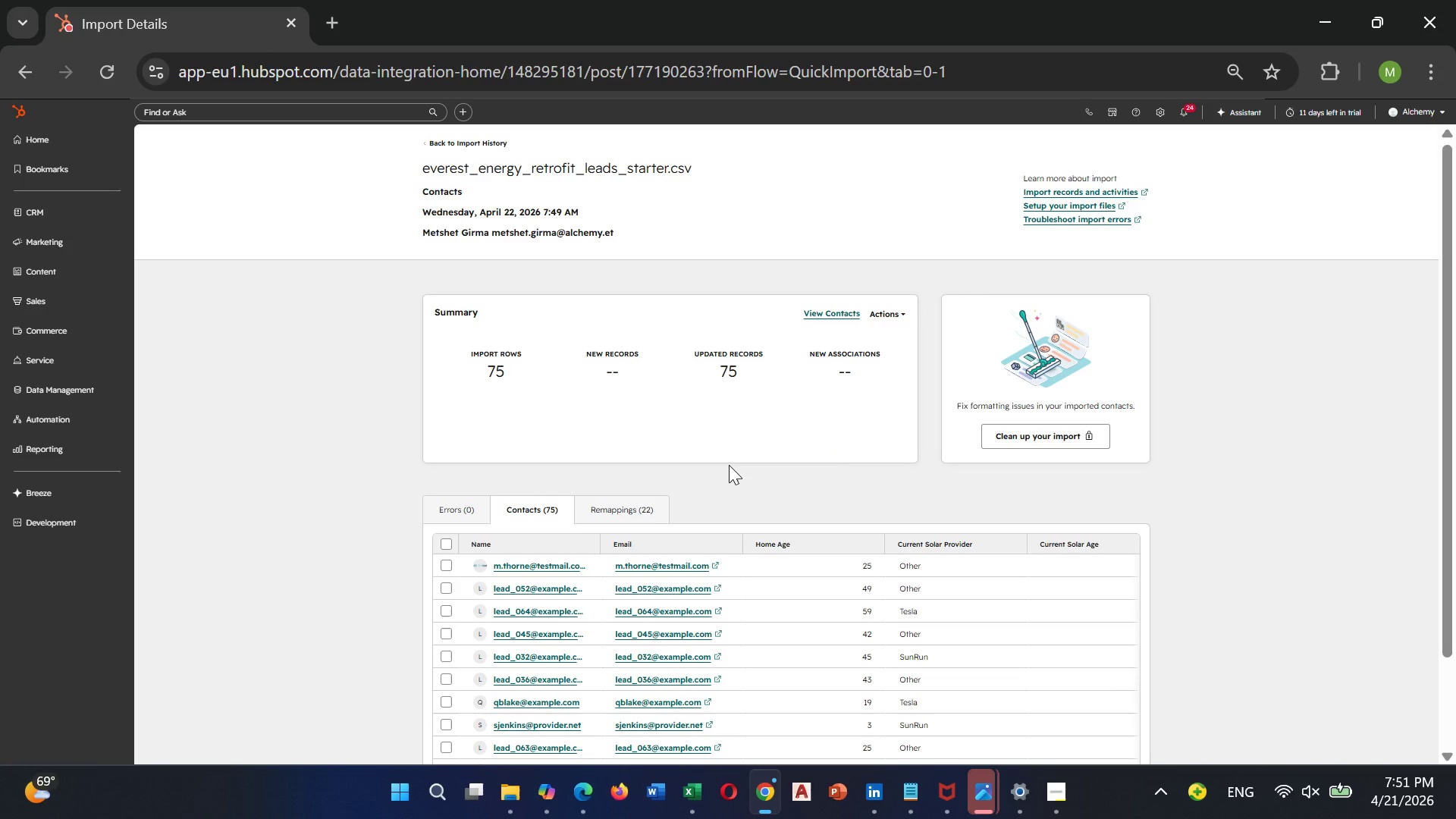 
wait(7.08)
 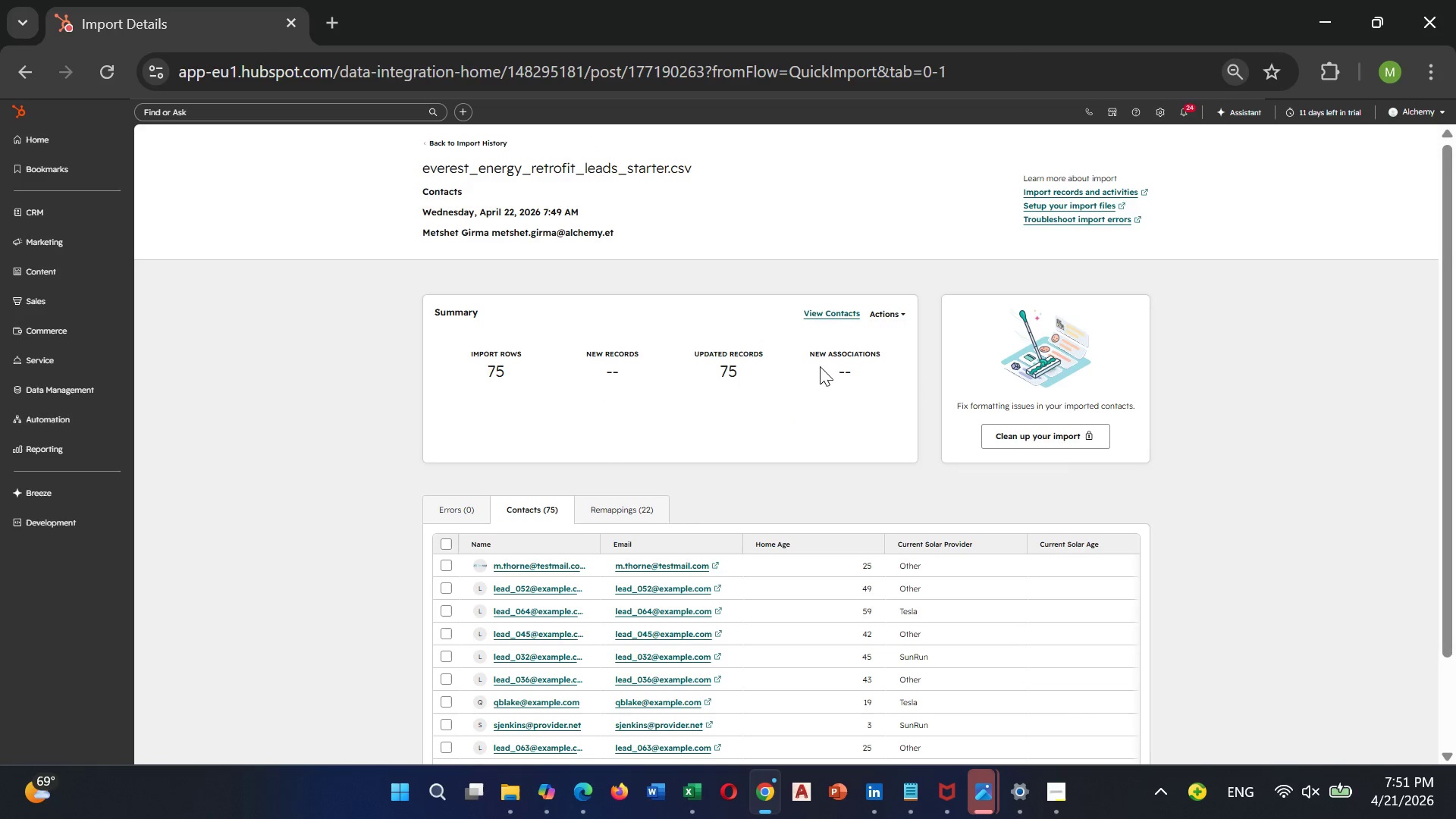 
key(Control+Equal)
 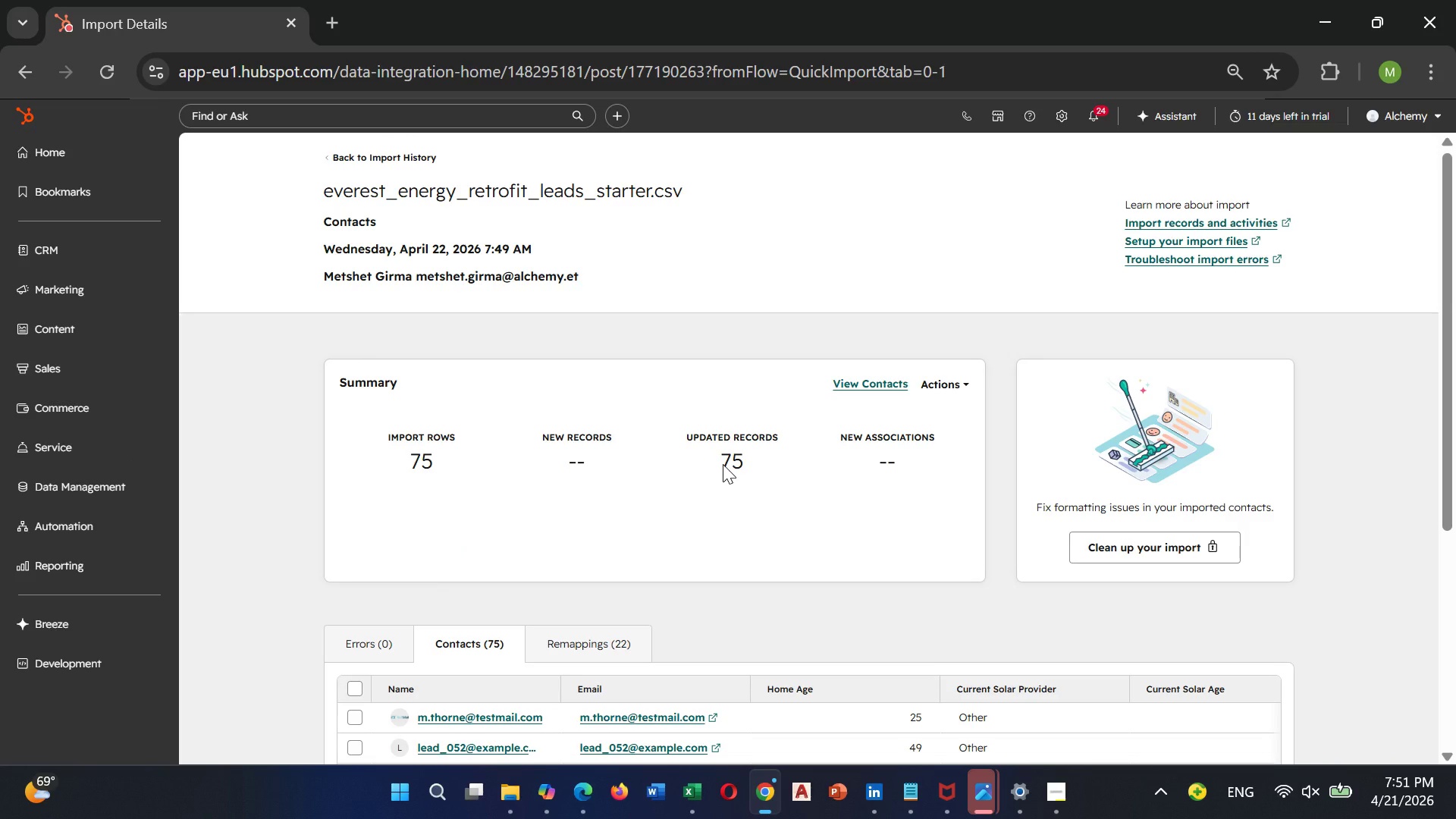 
key(PrintScreen)
 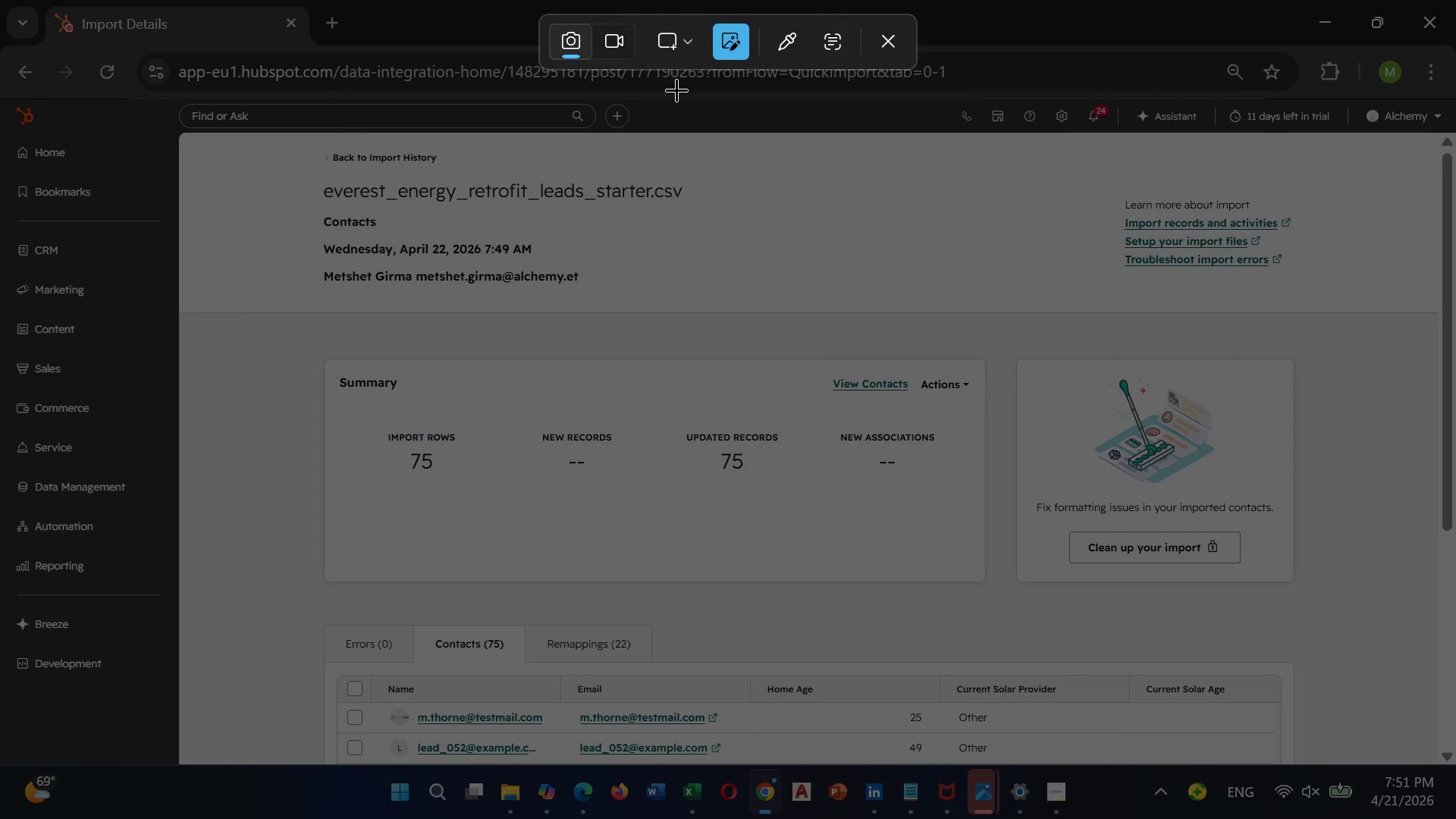 
left_click([690, 39])
 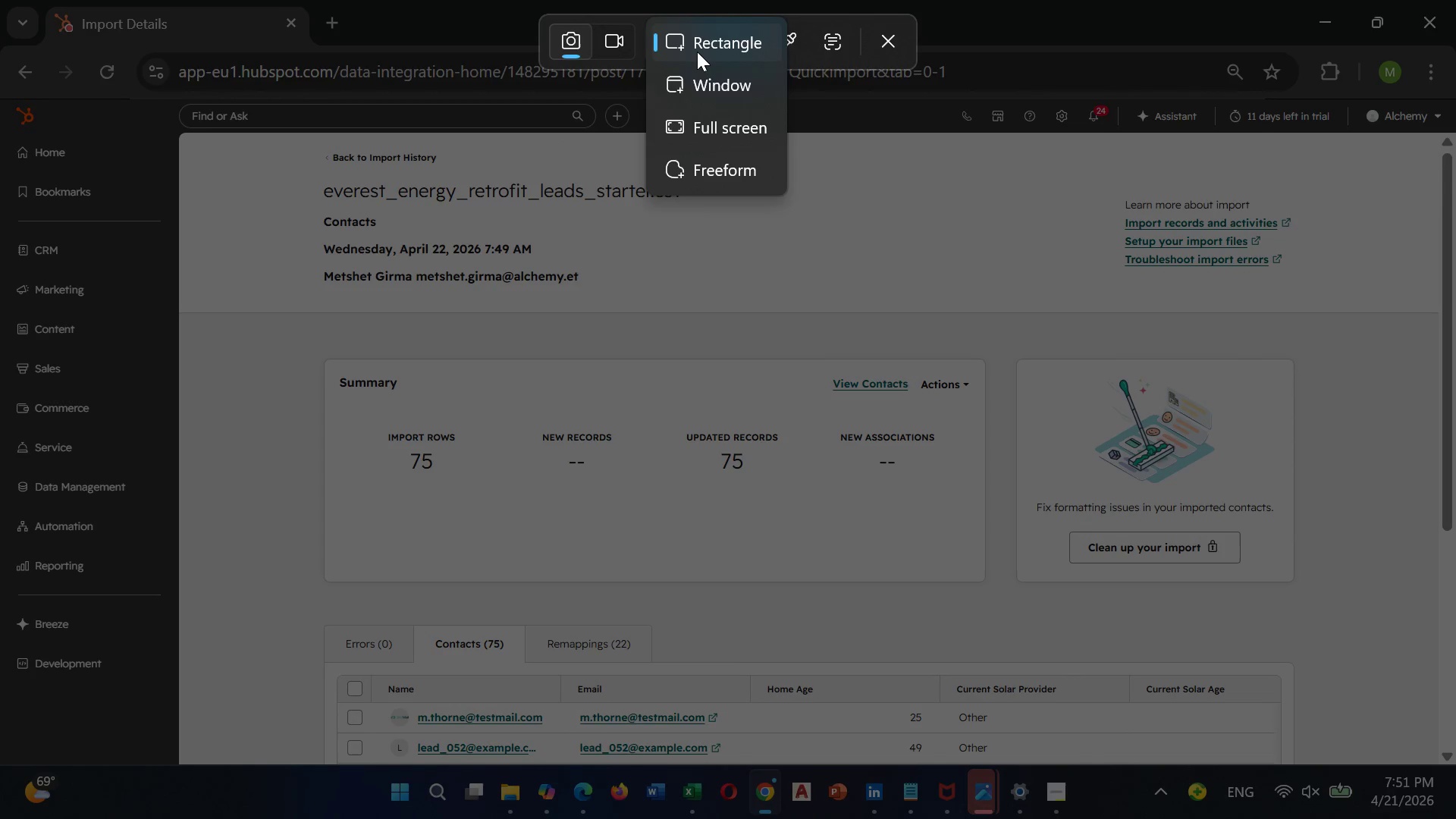 
left_click([697, 51])
 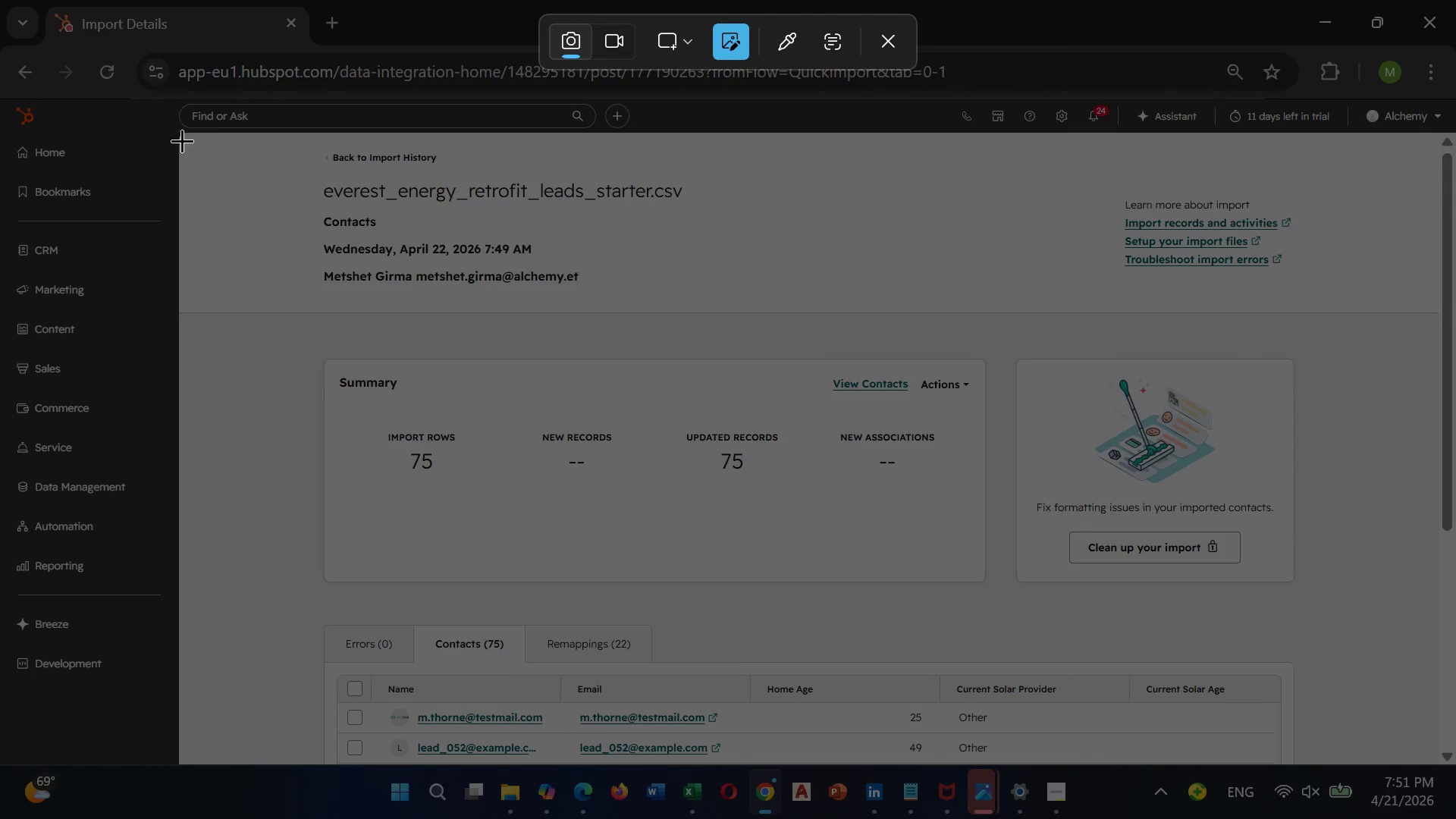 
left_click_drag(start_coordinate=[212, 145], to_coordinate=[1442, 760])
 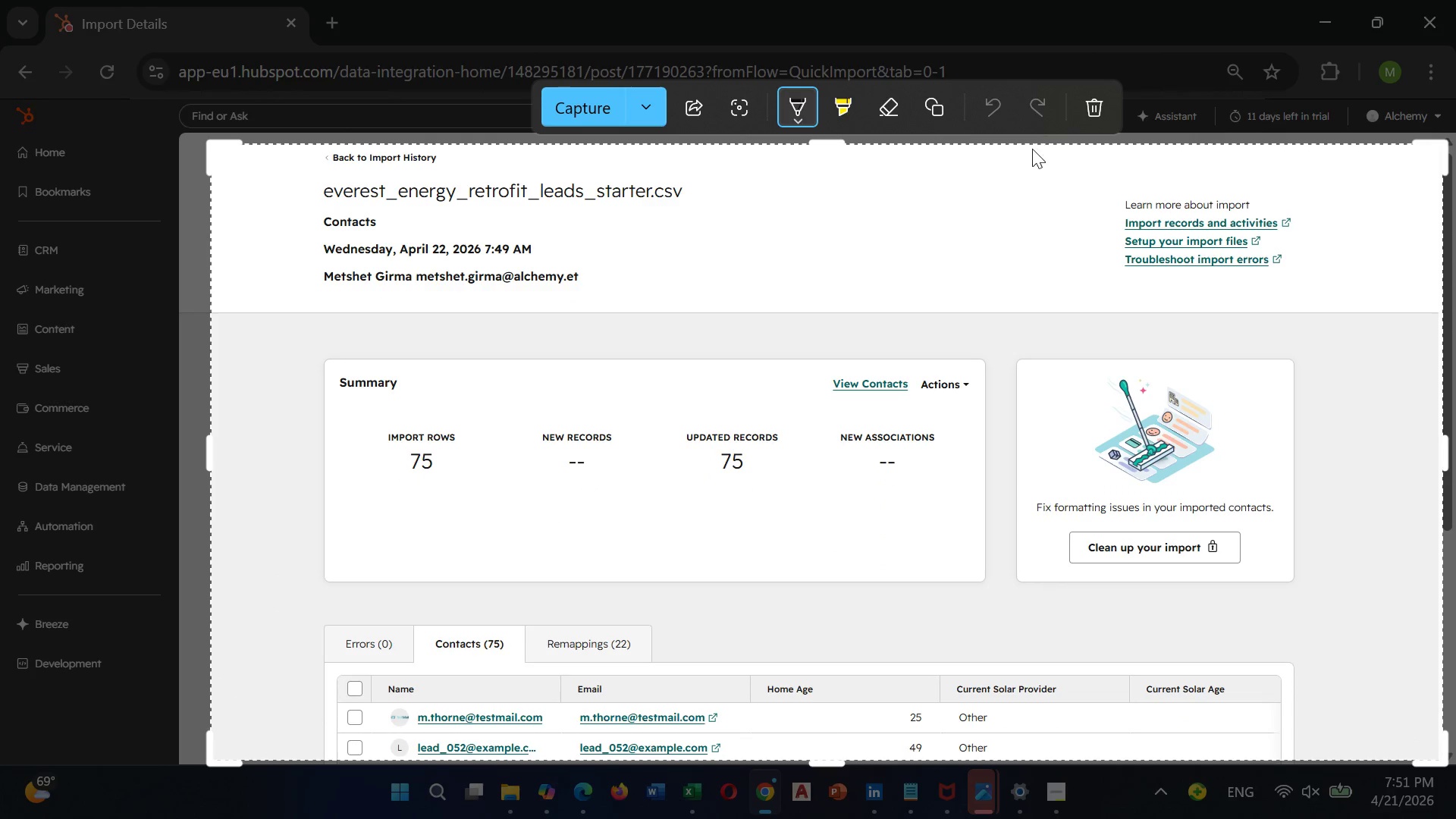 
mouse_move([624, 105])
 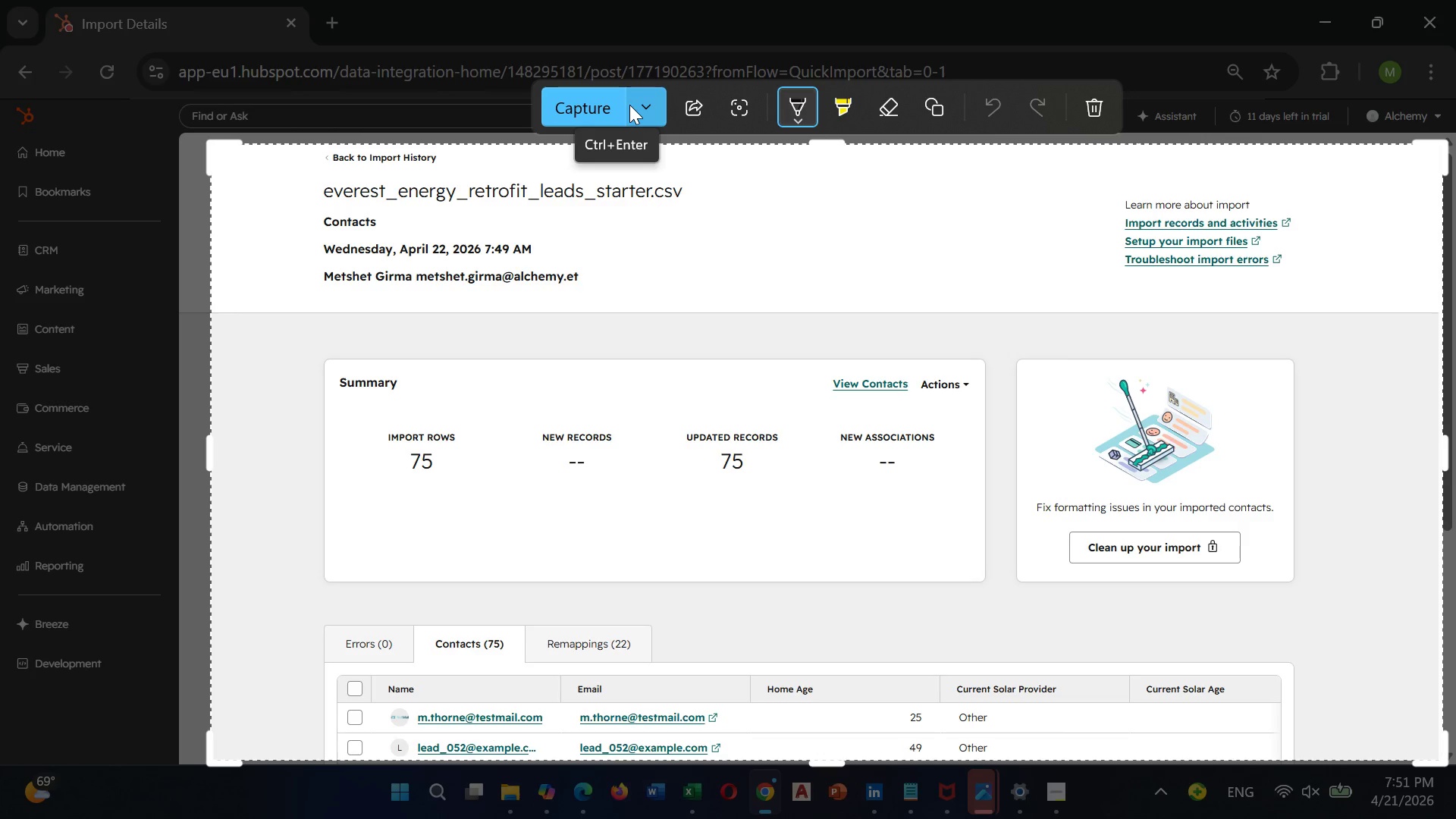 
left_click([629, 105])
 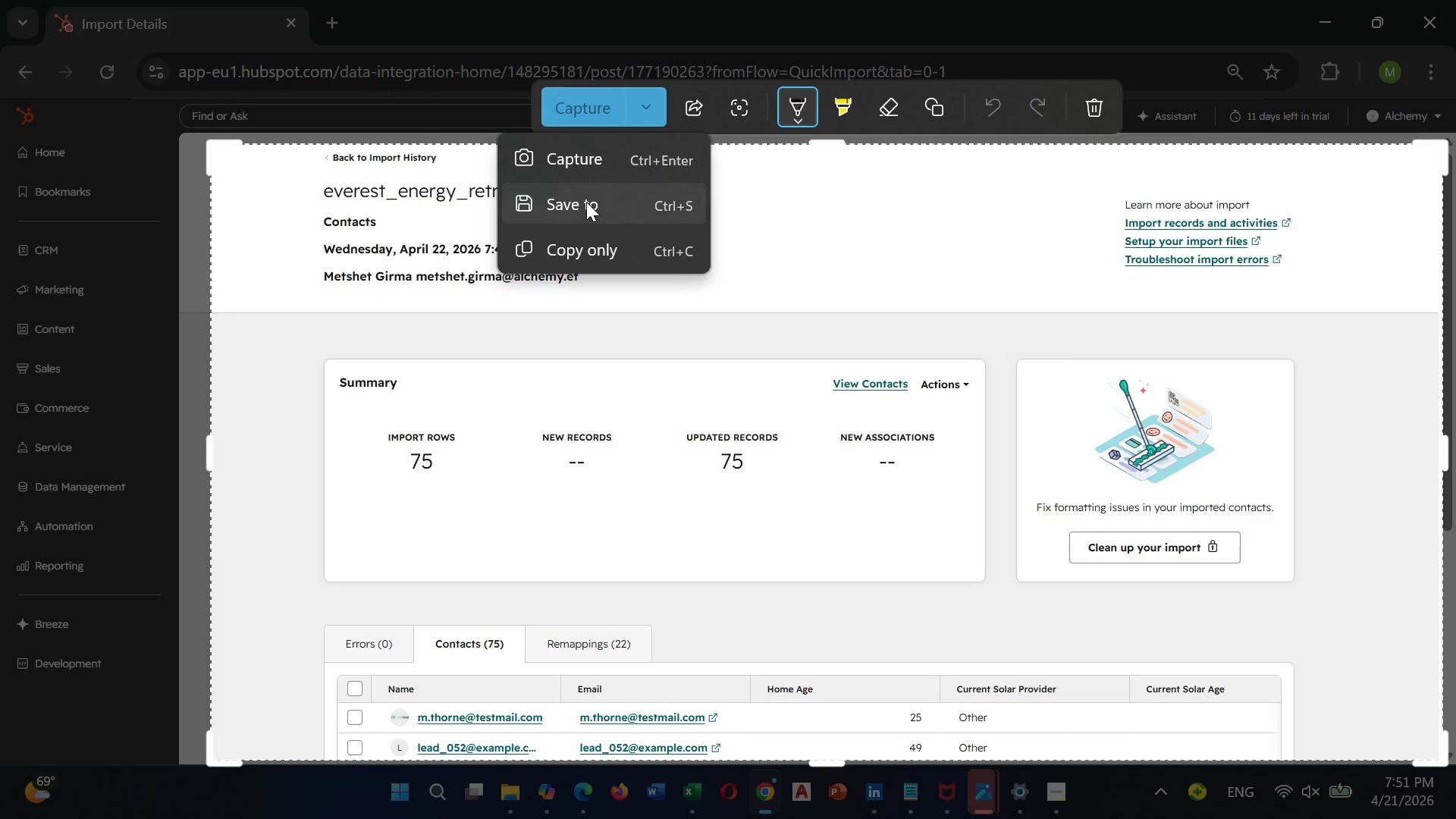 
left_click([586, 202])
 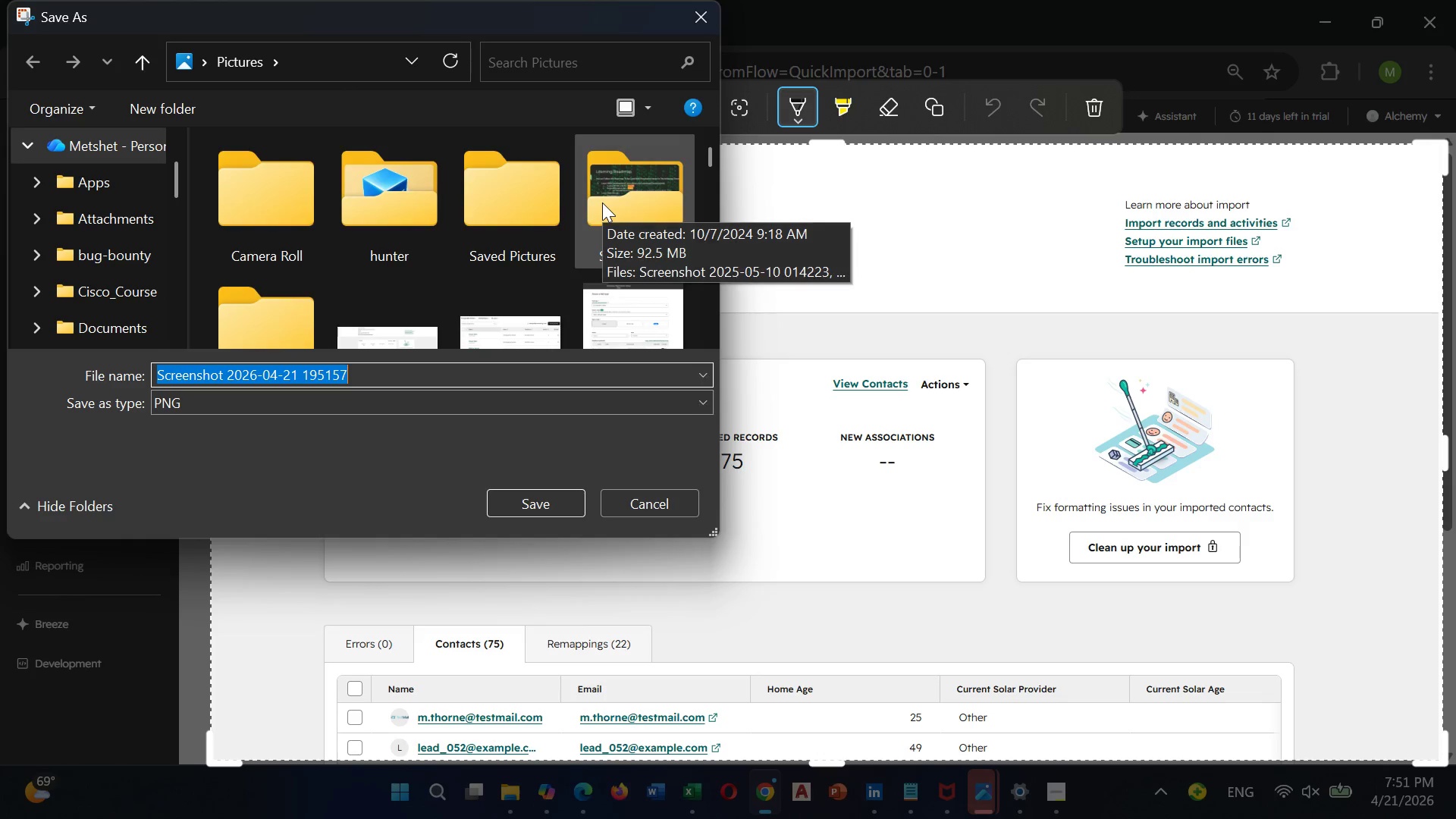 
key(Backspace)
 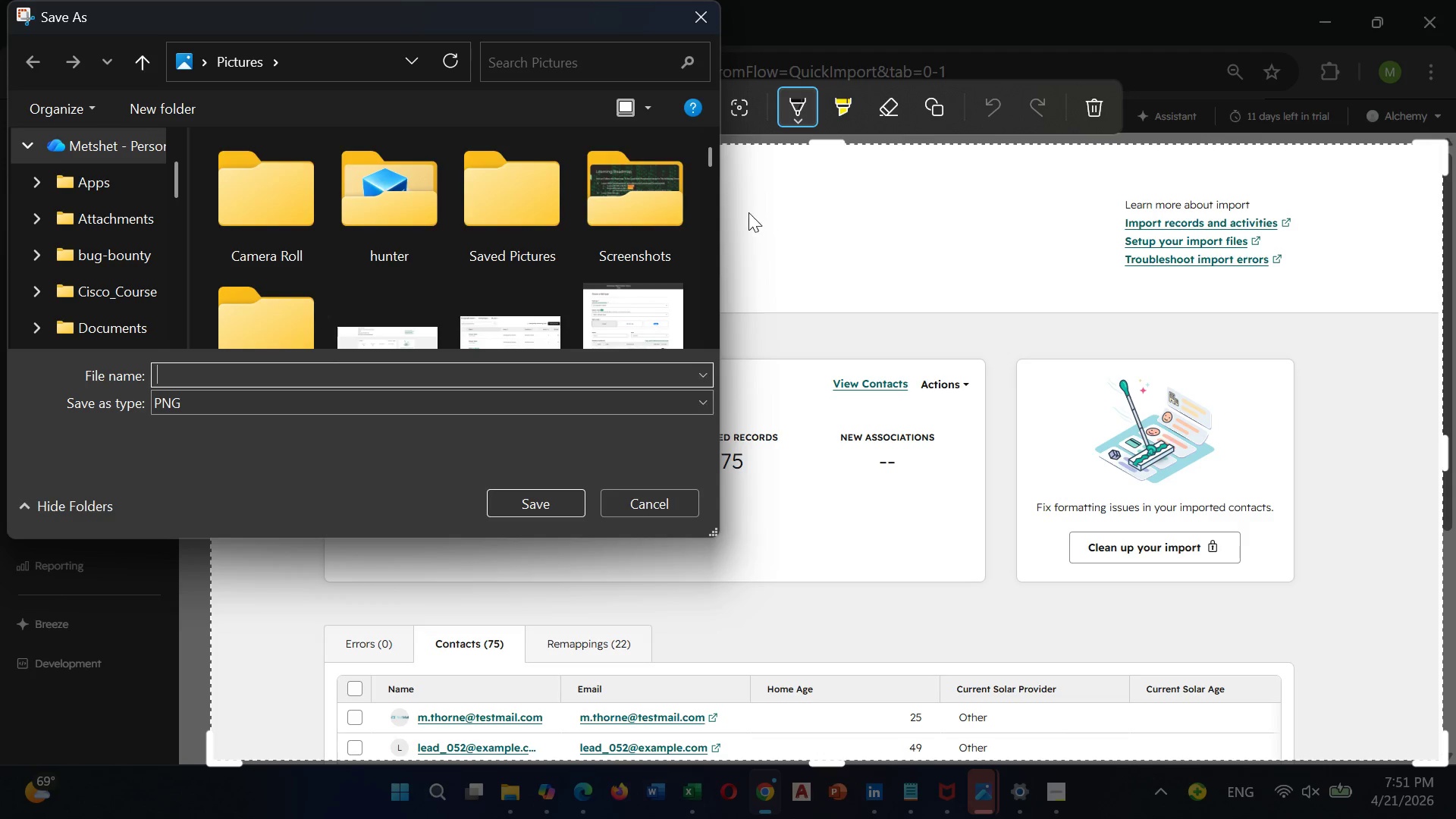 
left_click([669, 497])
 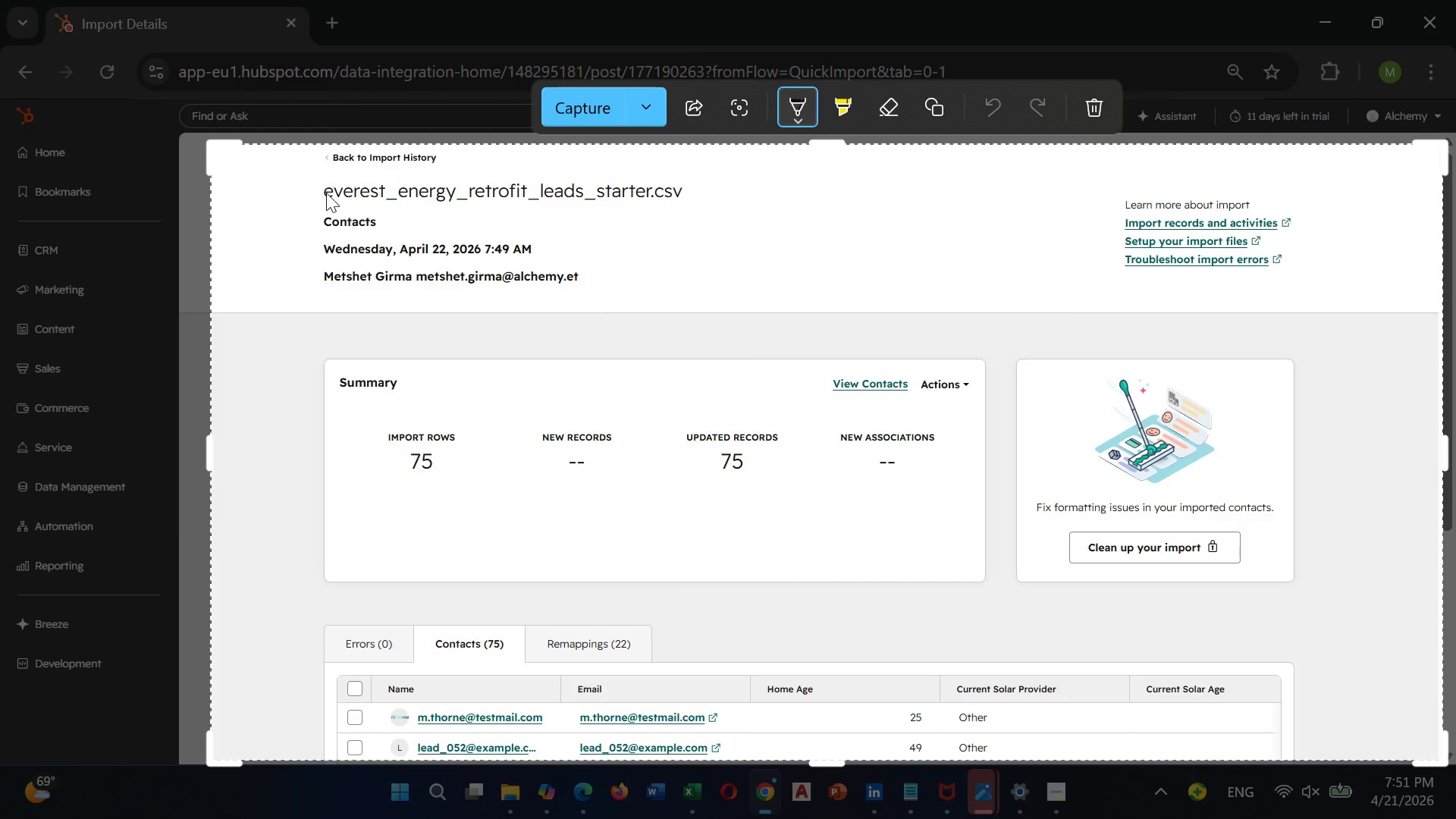 
left_click_drag(start_coordinate=[326, 193], to_coordinate=[396, 188])
 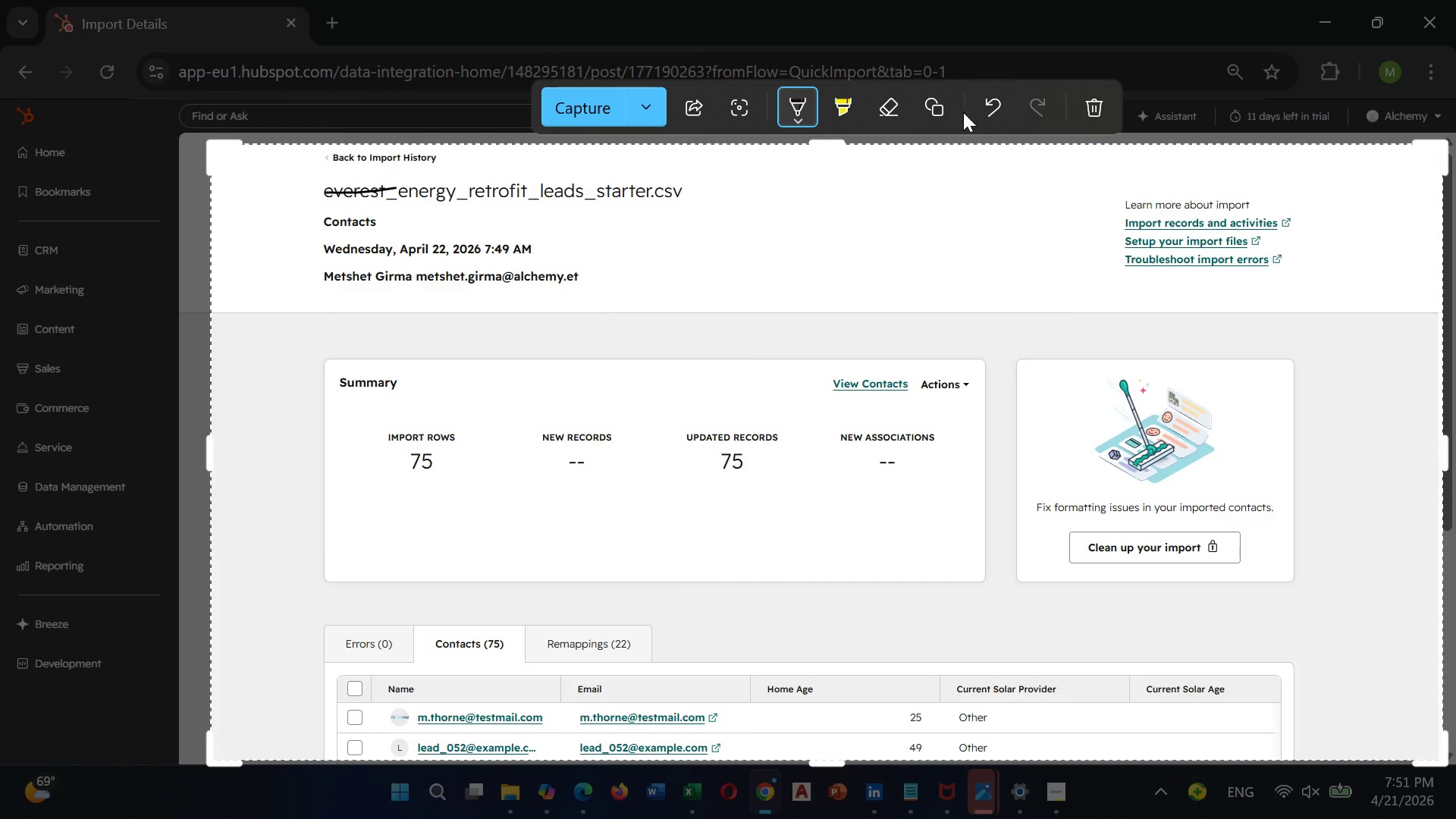 
left_click([979, 107])
 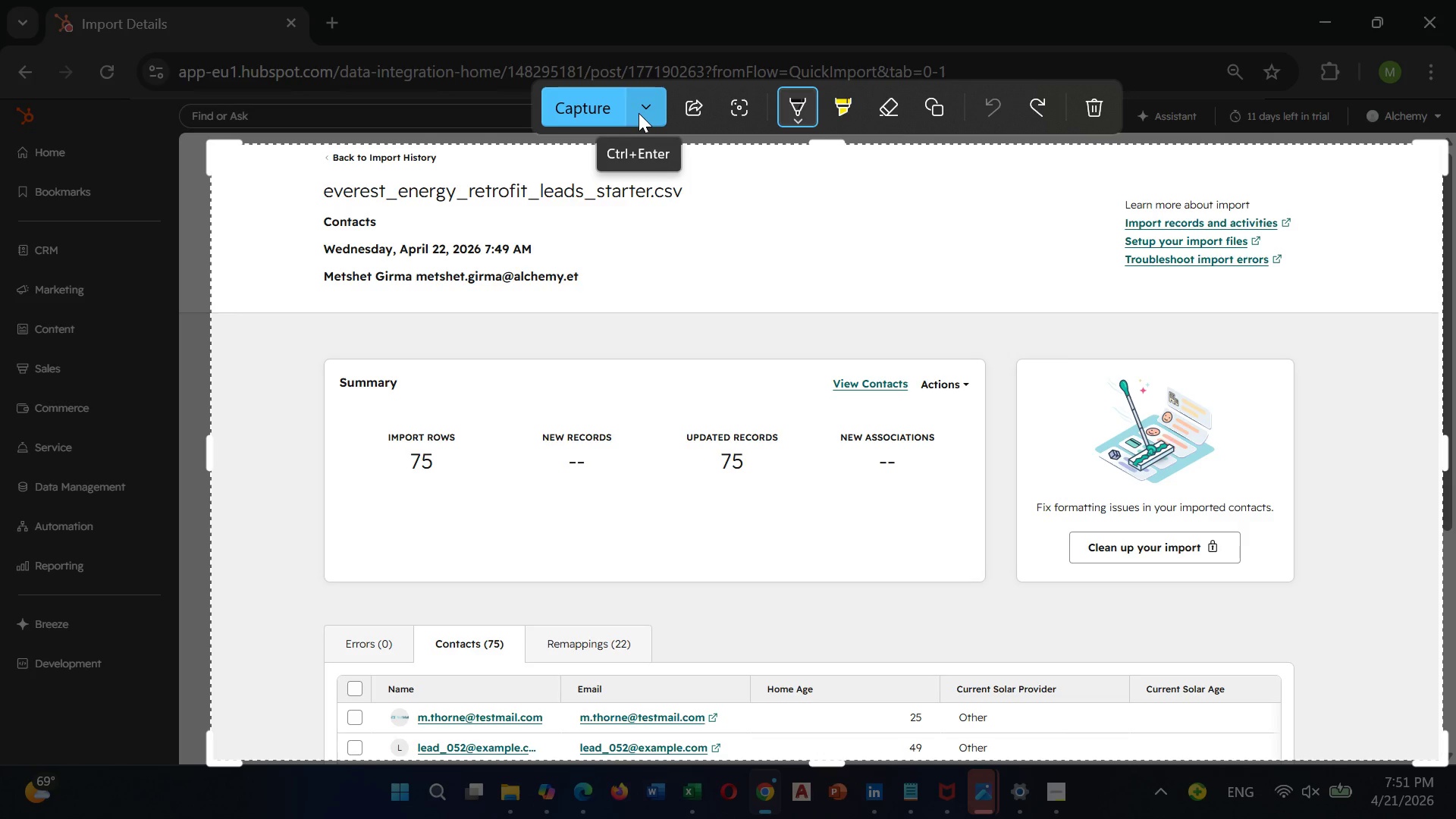 
wait(7.7)
 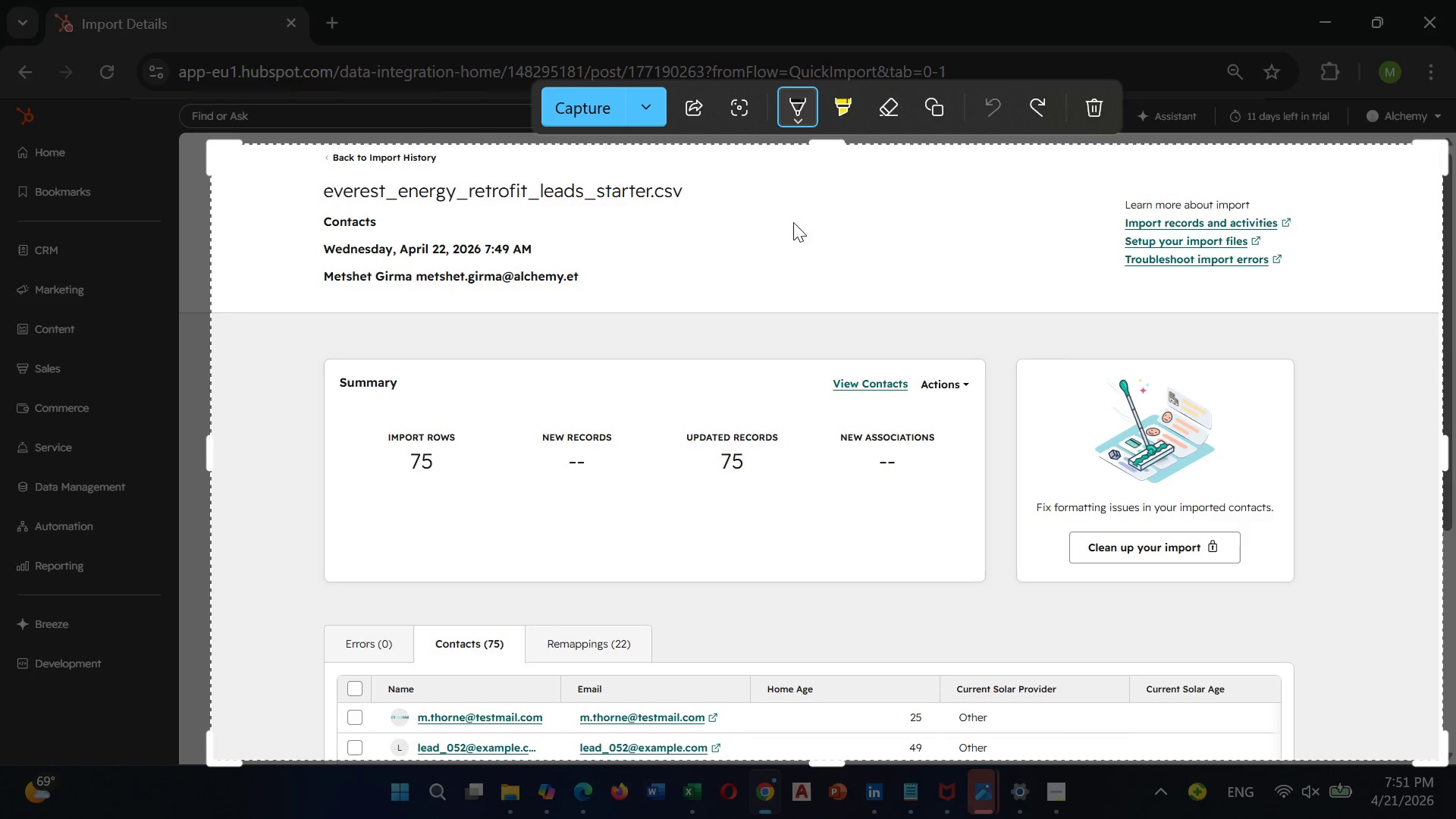 
left_click([639, 113])
 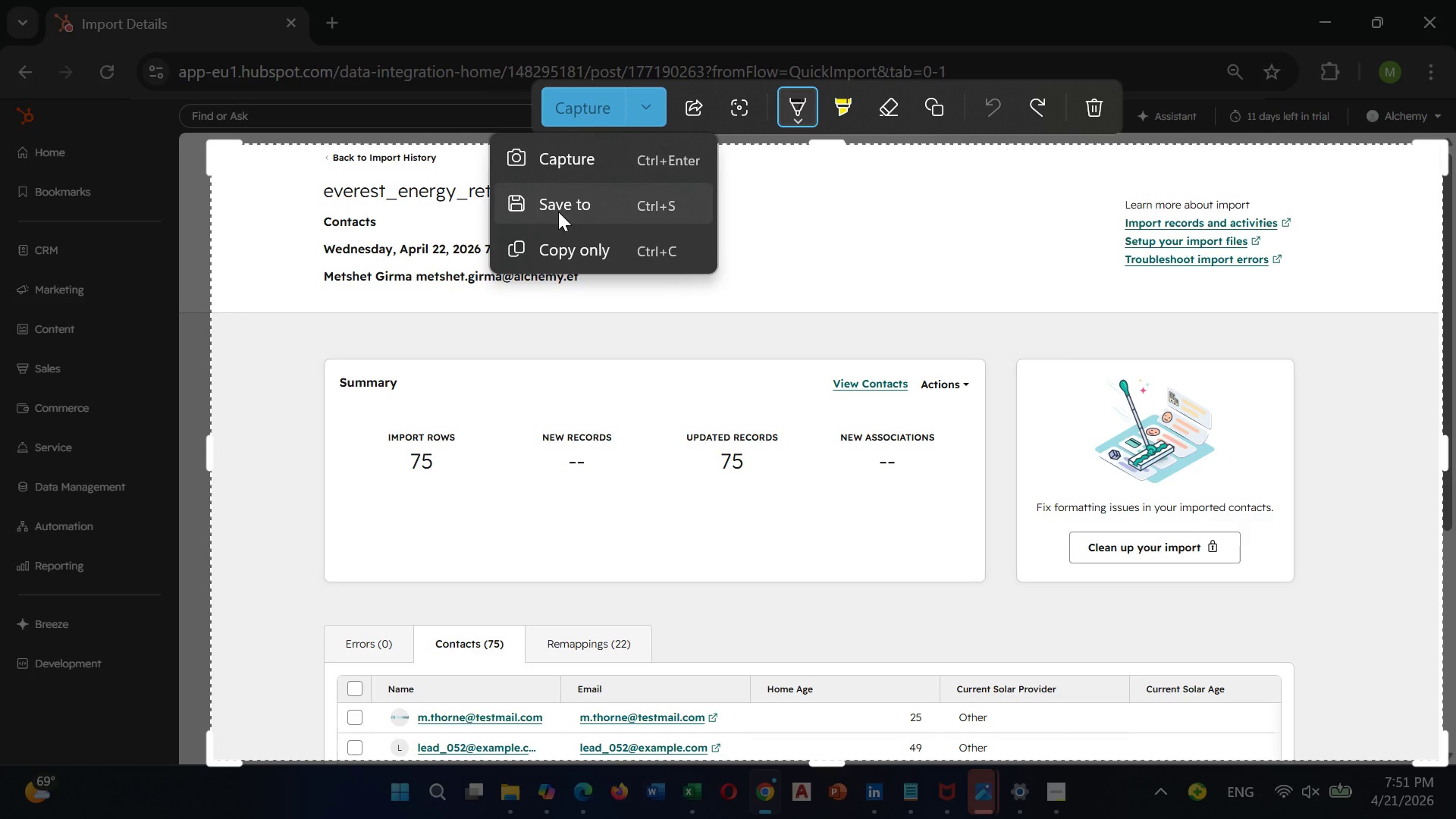 
left_click([558, 212])
 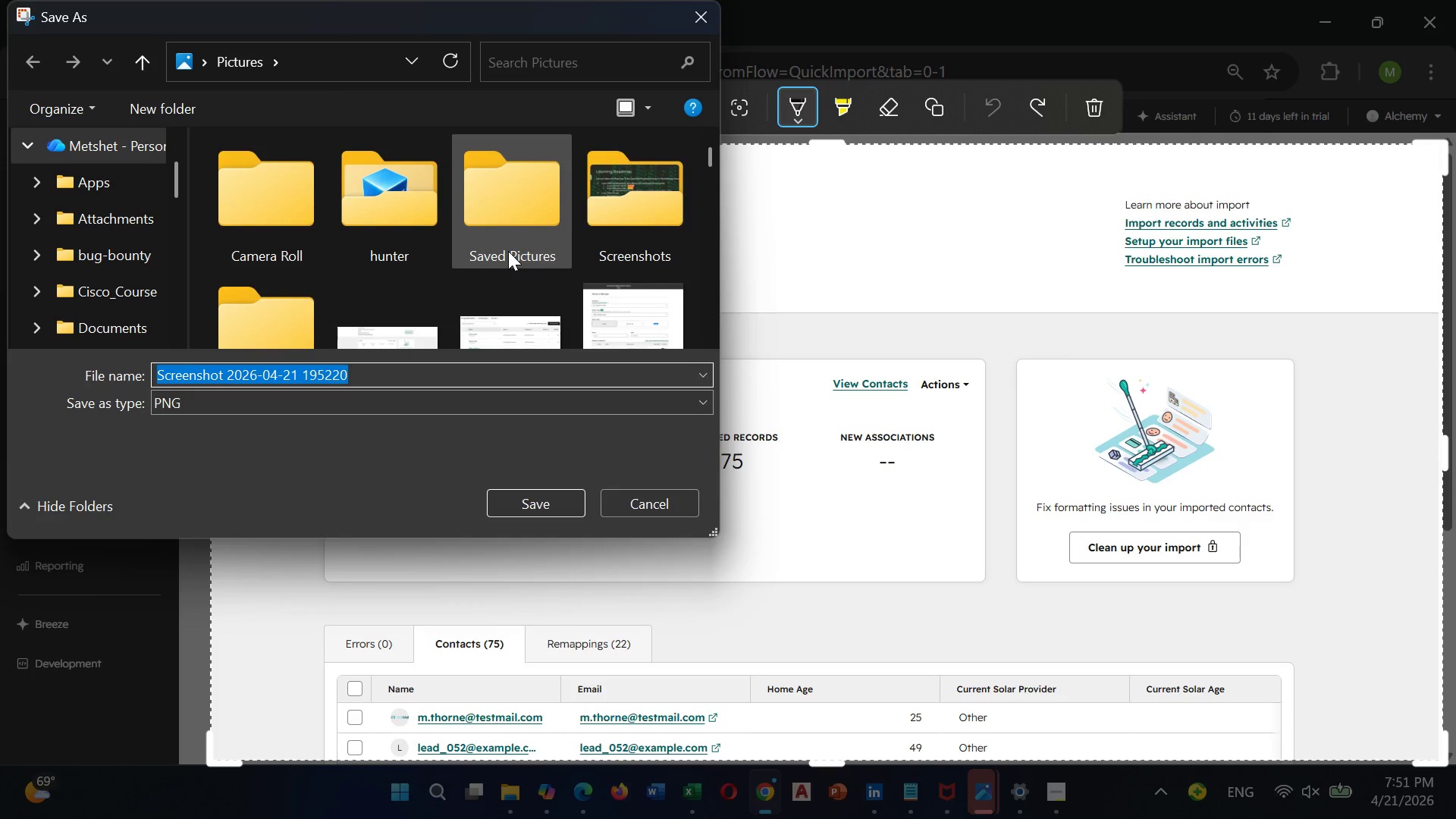 
key(Backspace)
type(Everest Energy Leads)
 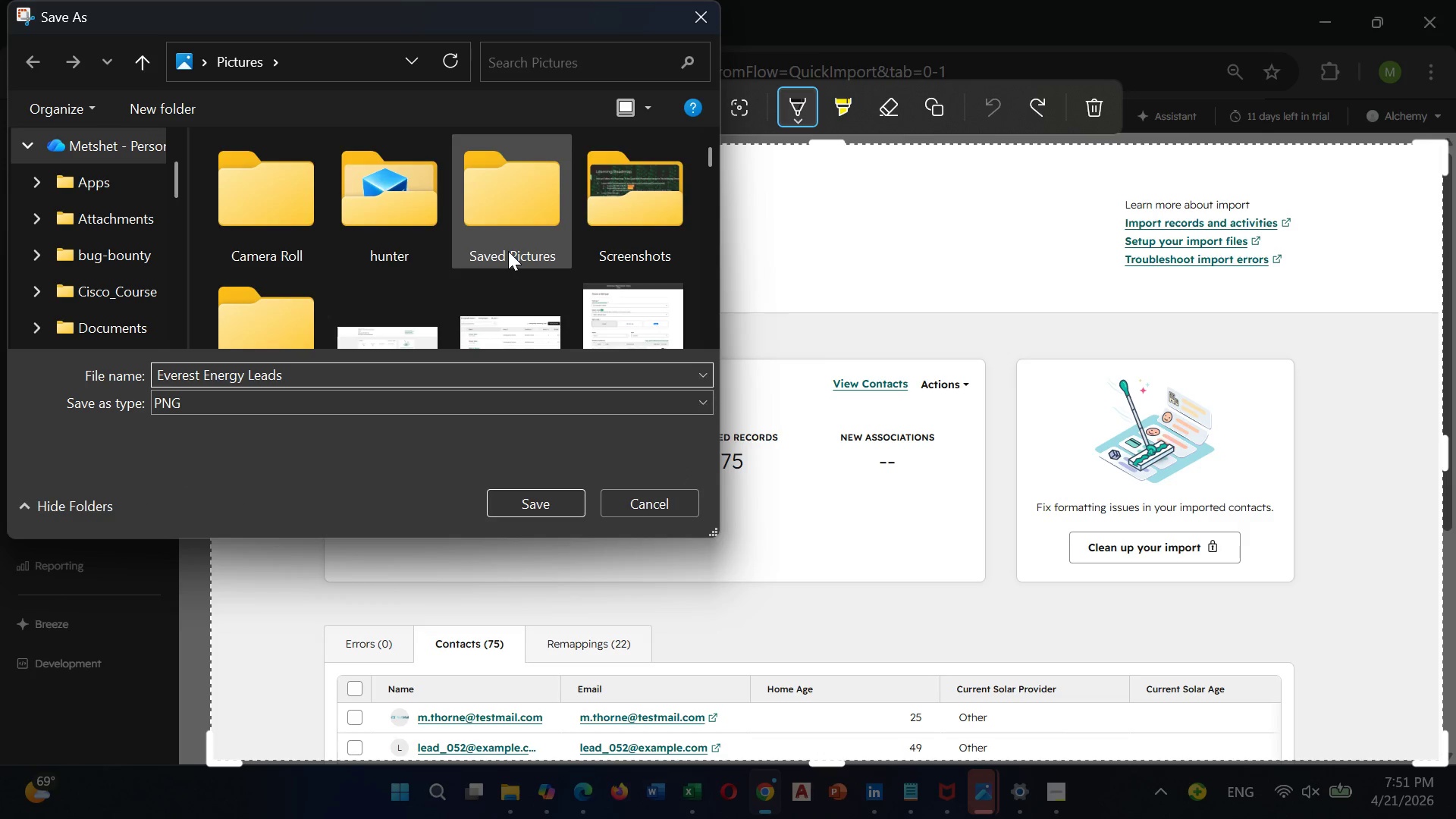 
wait(5.53)
 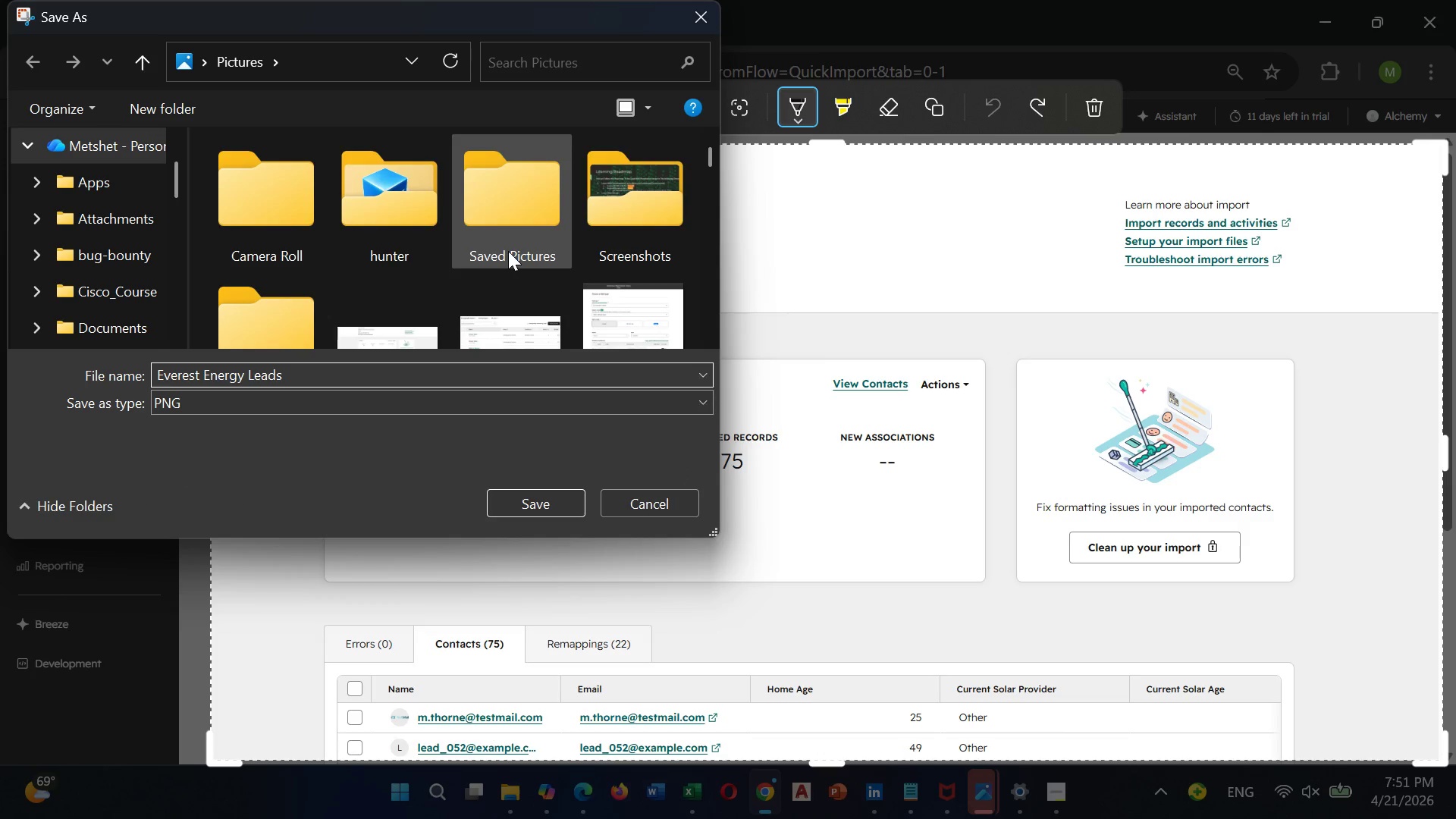 
type( Contacts)
 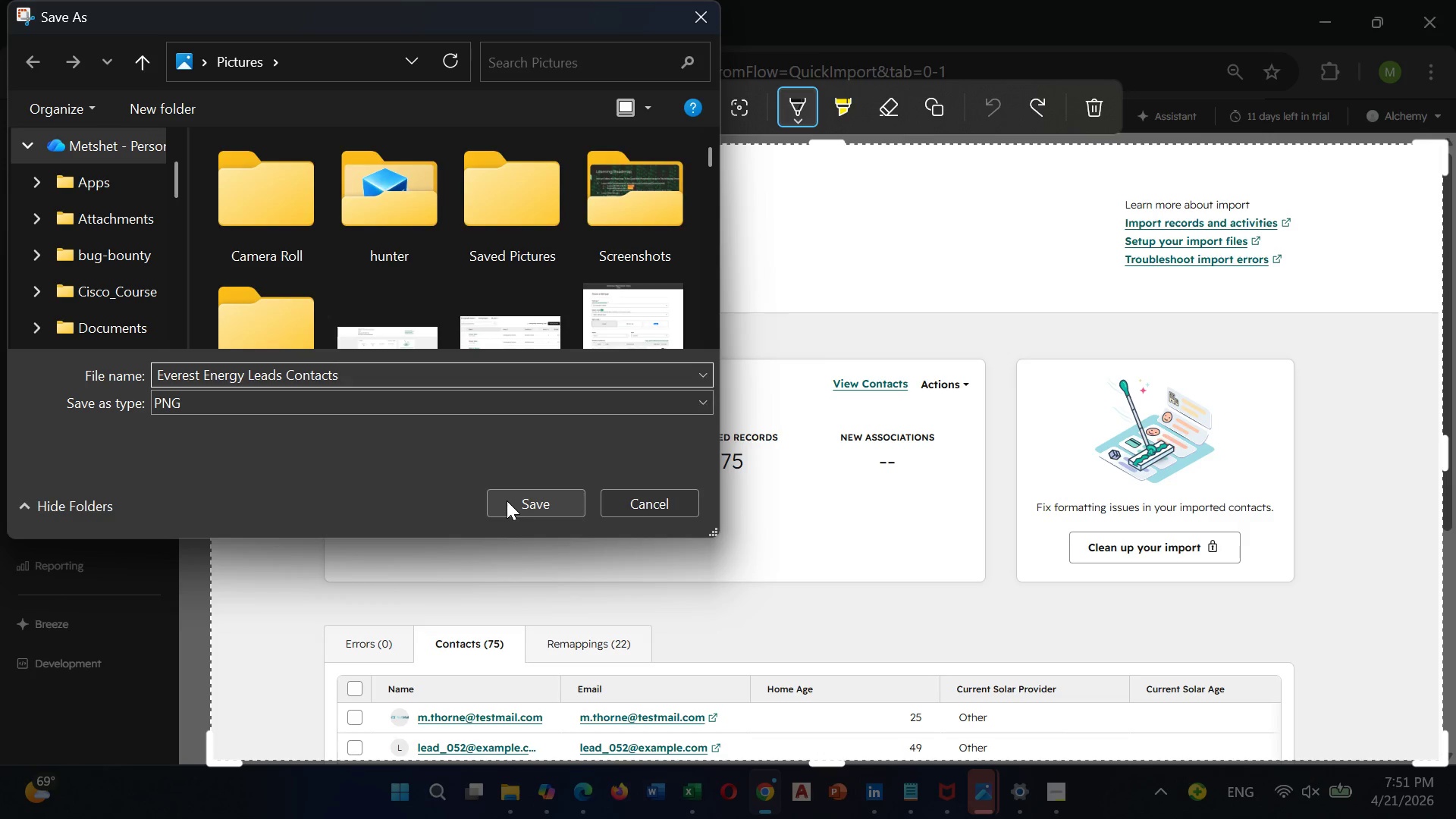 
left_click([557, 500])
 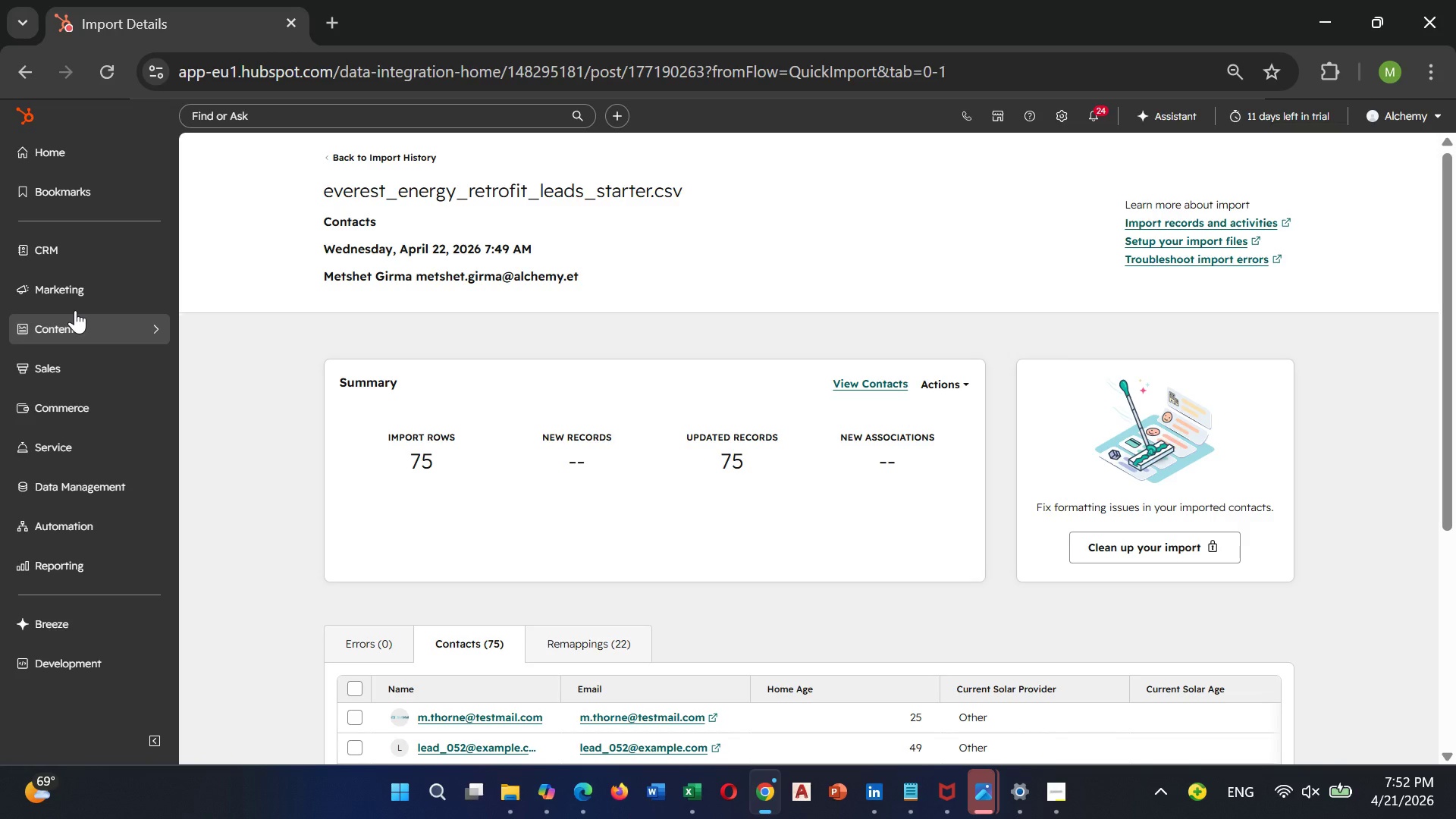 
key(Control+Equal)
 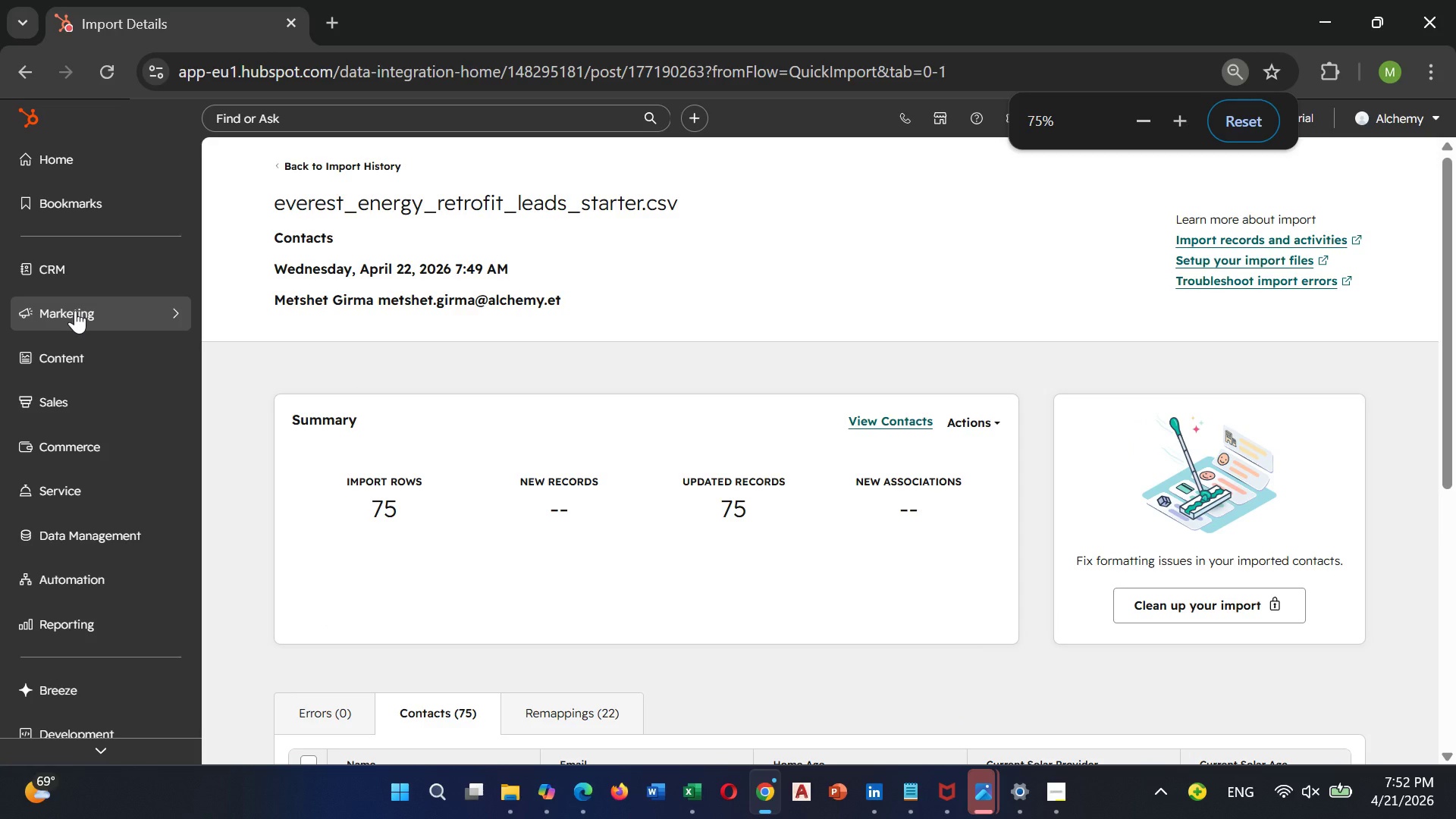 
key(Control+Equal)
 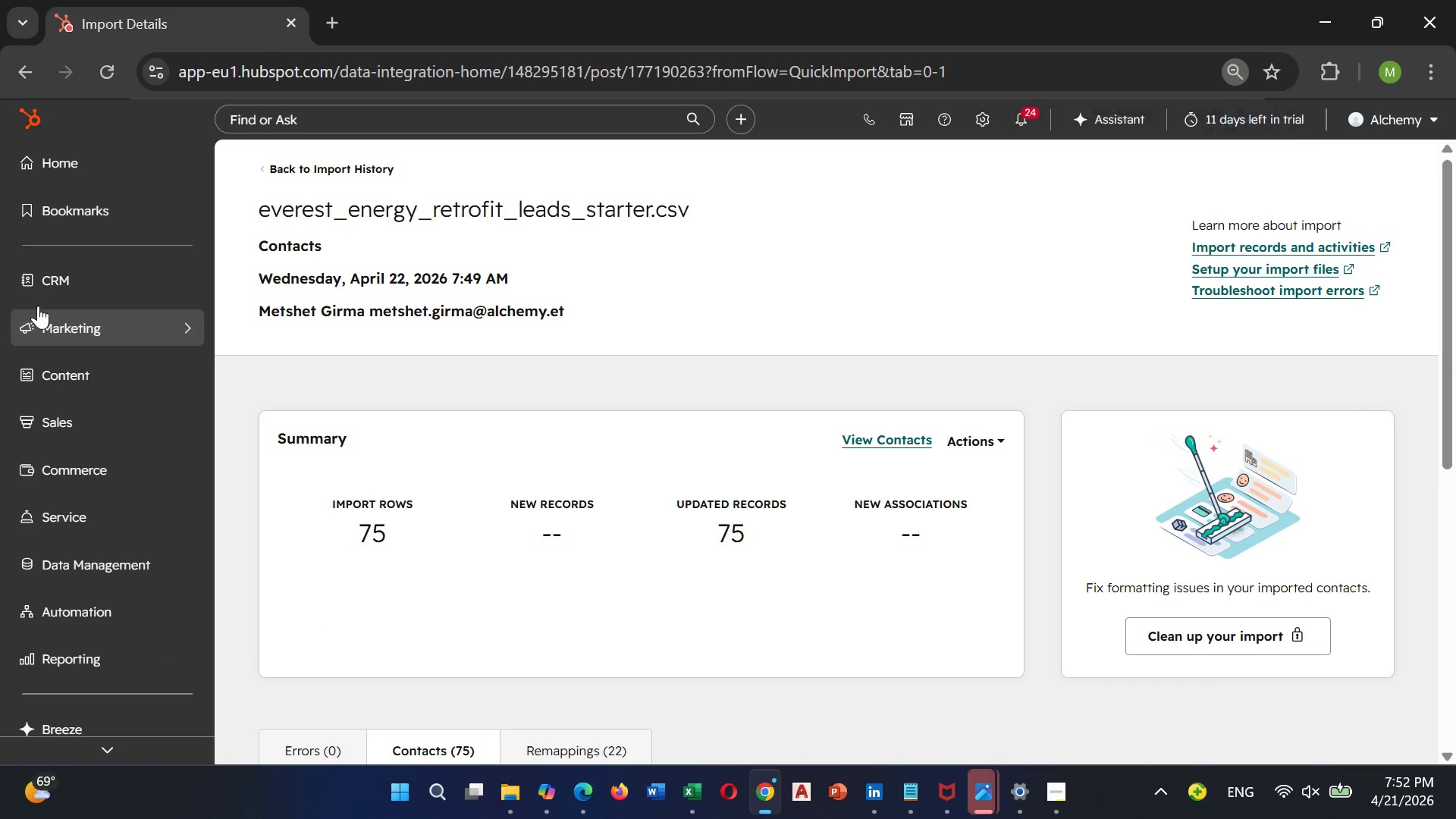 
left_click([60, 284])
 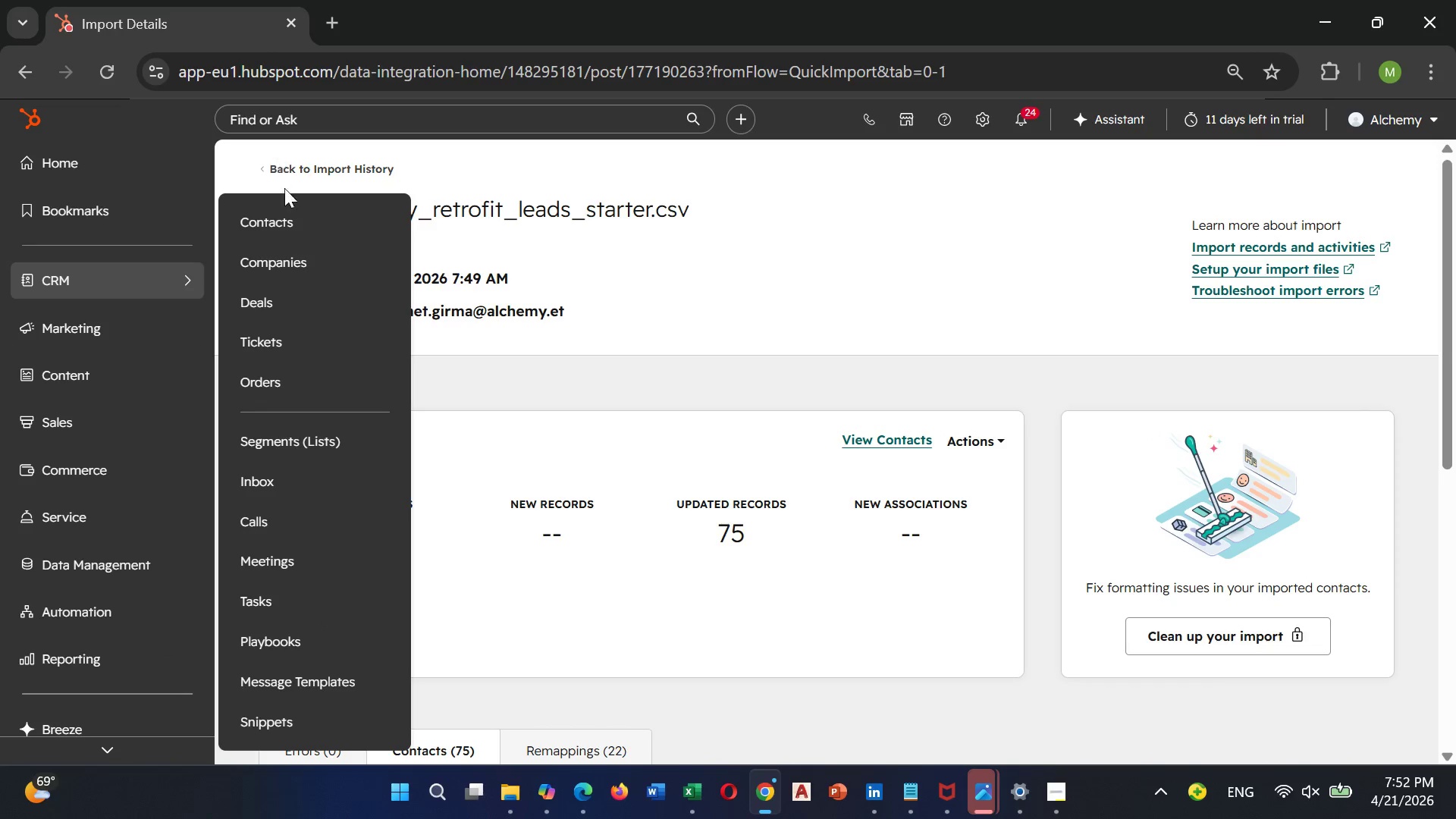 
left_click([284, 209])
 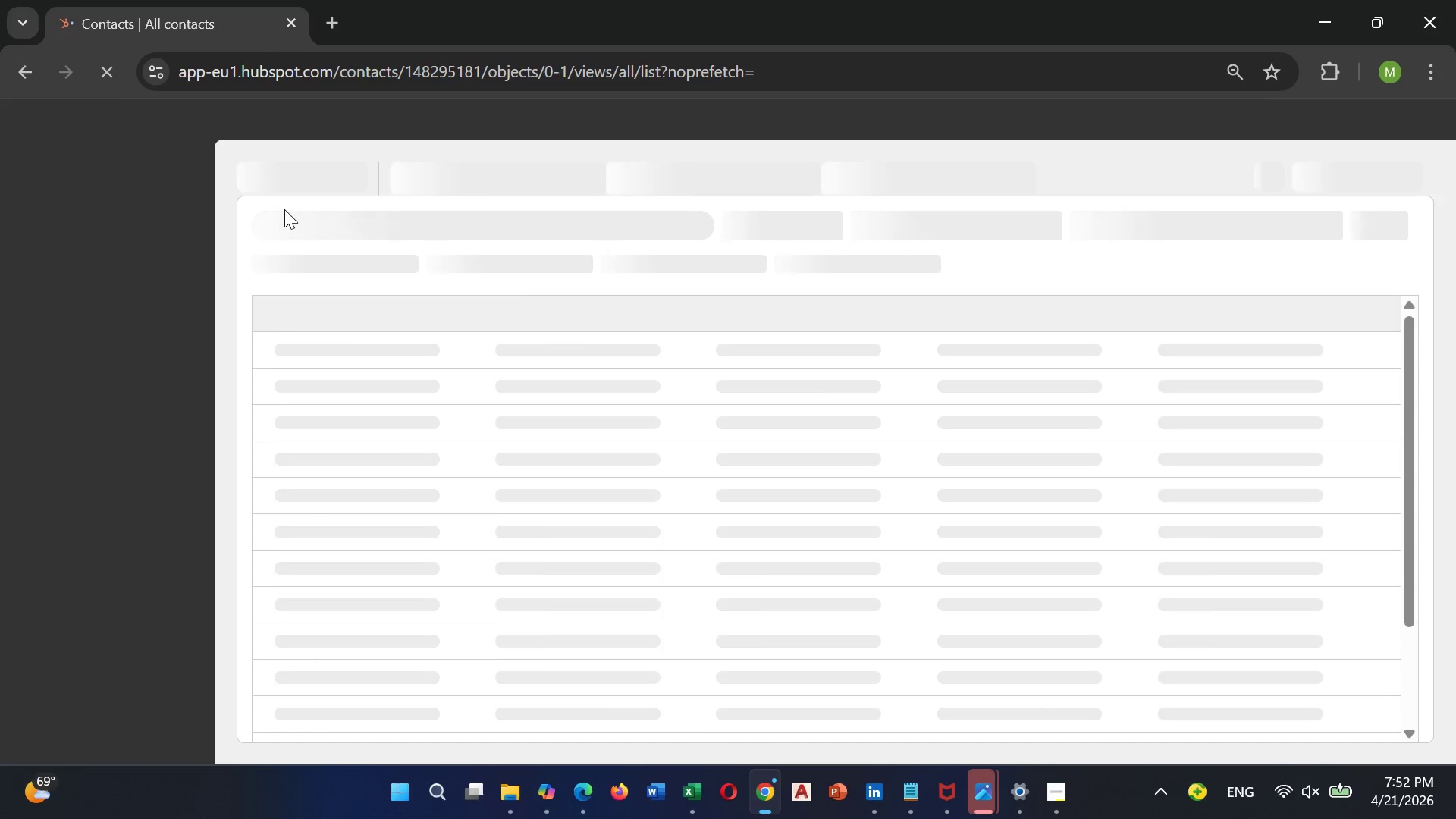 
scroll: coordinate [584, 377], scroll_direction: up, amount: 6.0
 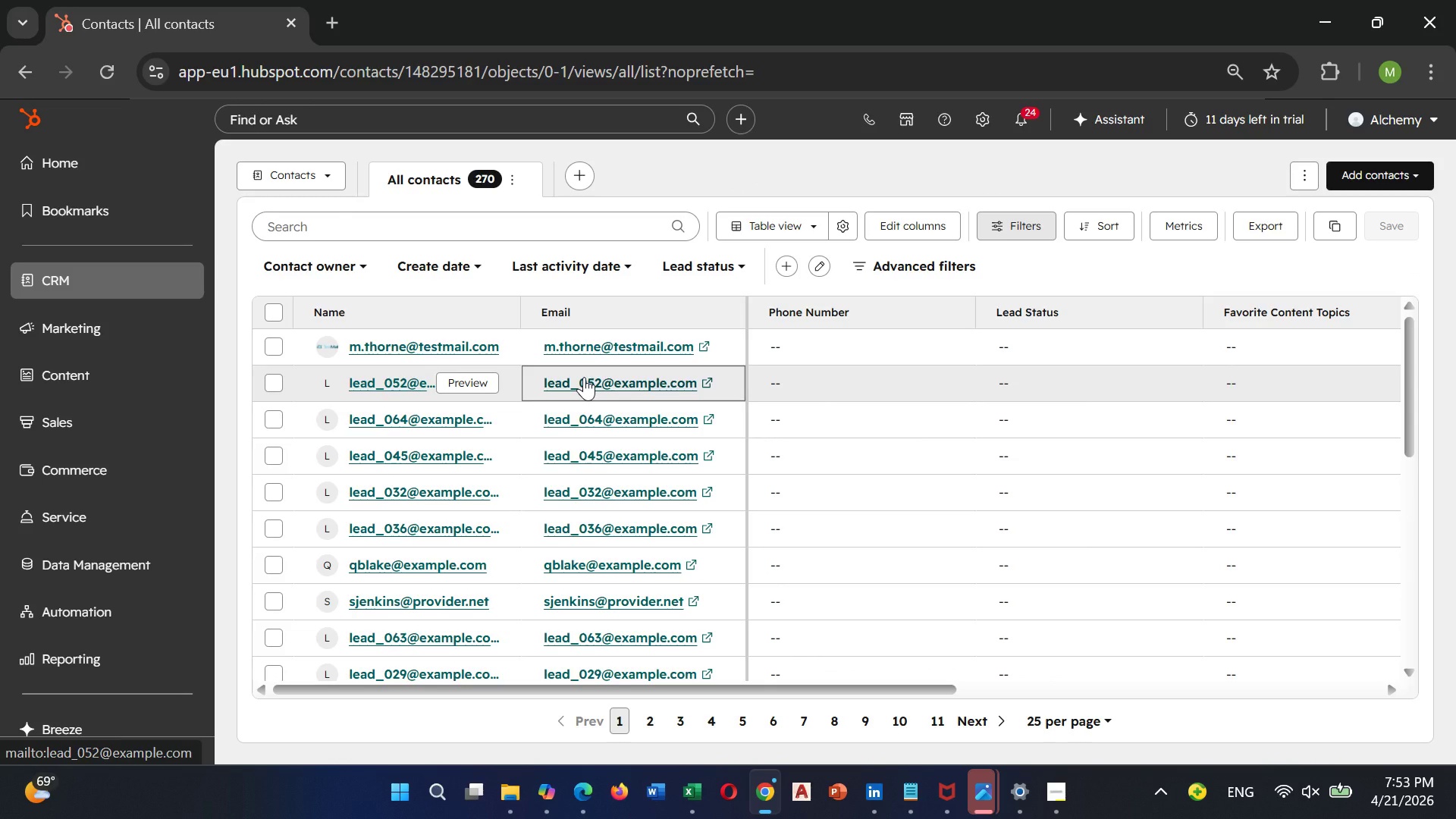 
wait(19.73)
 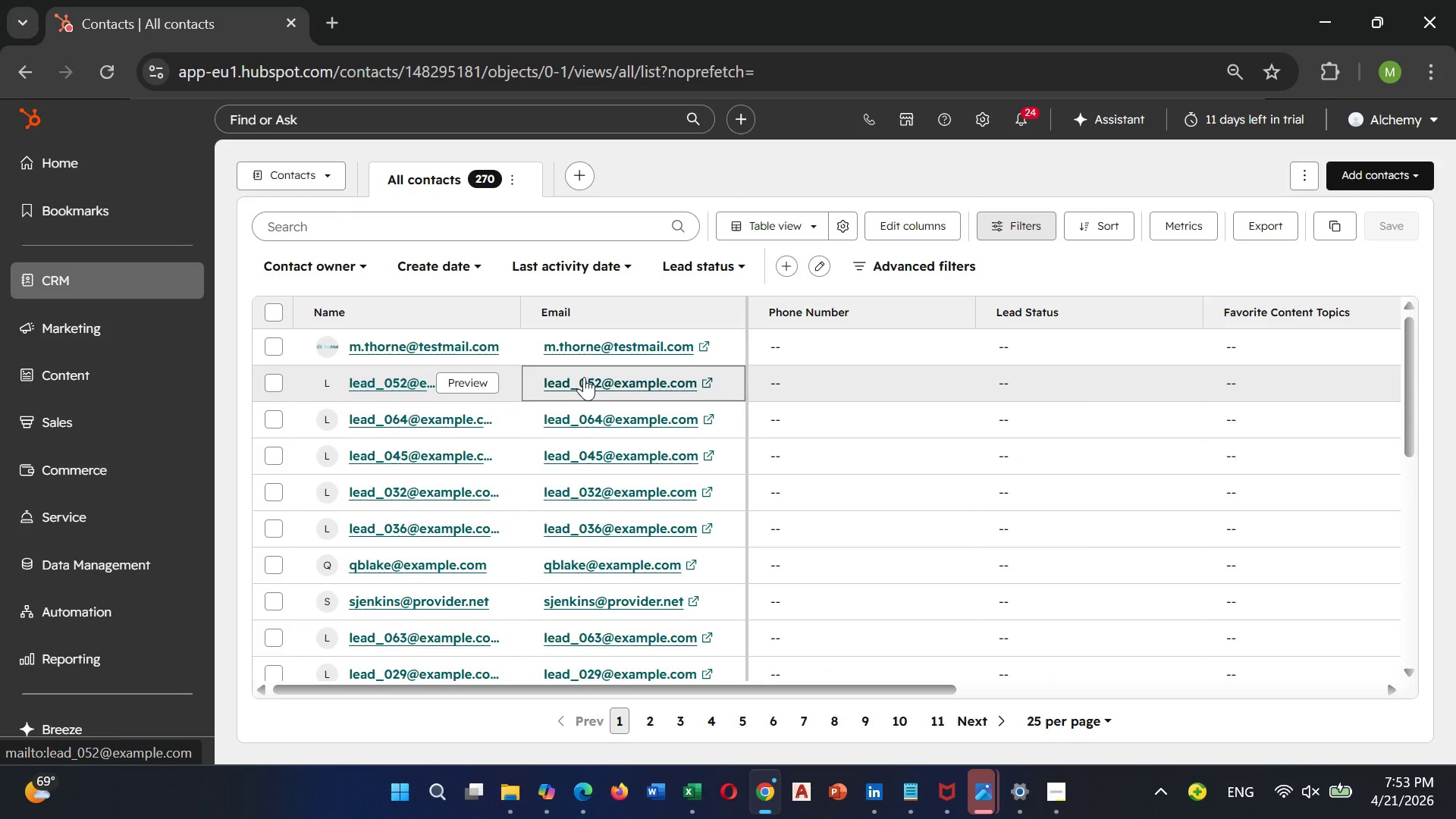 
left_click([1046, 718])